 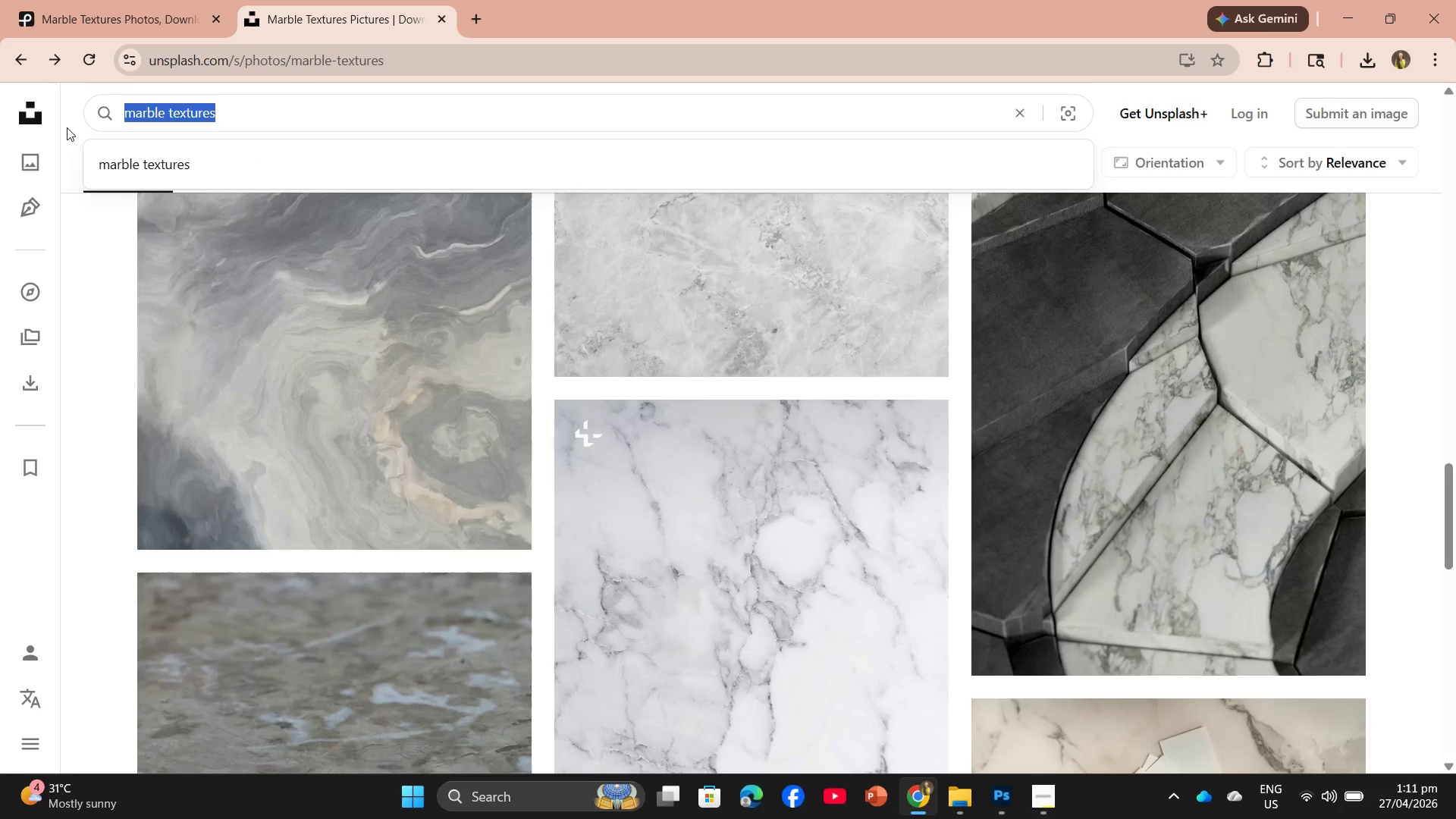 
key(Control+V)
 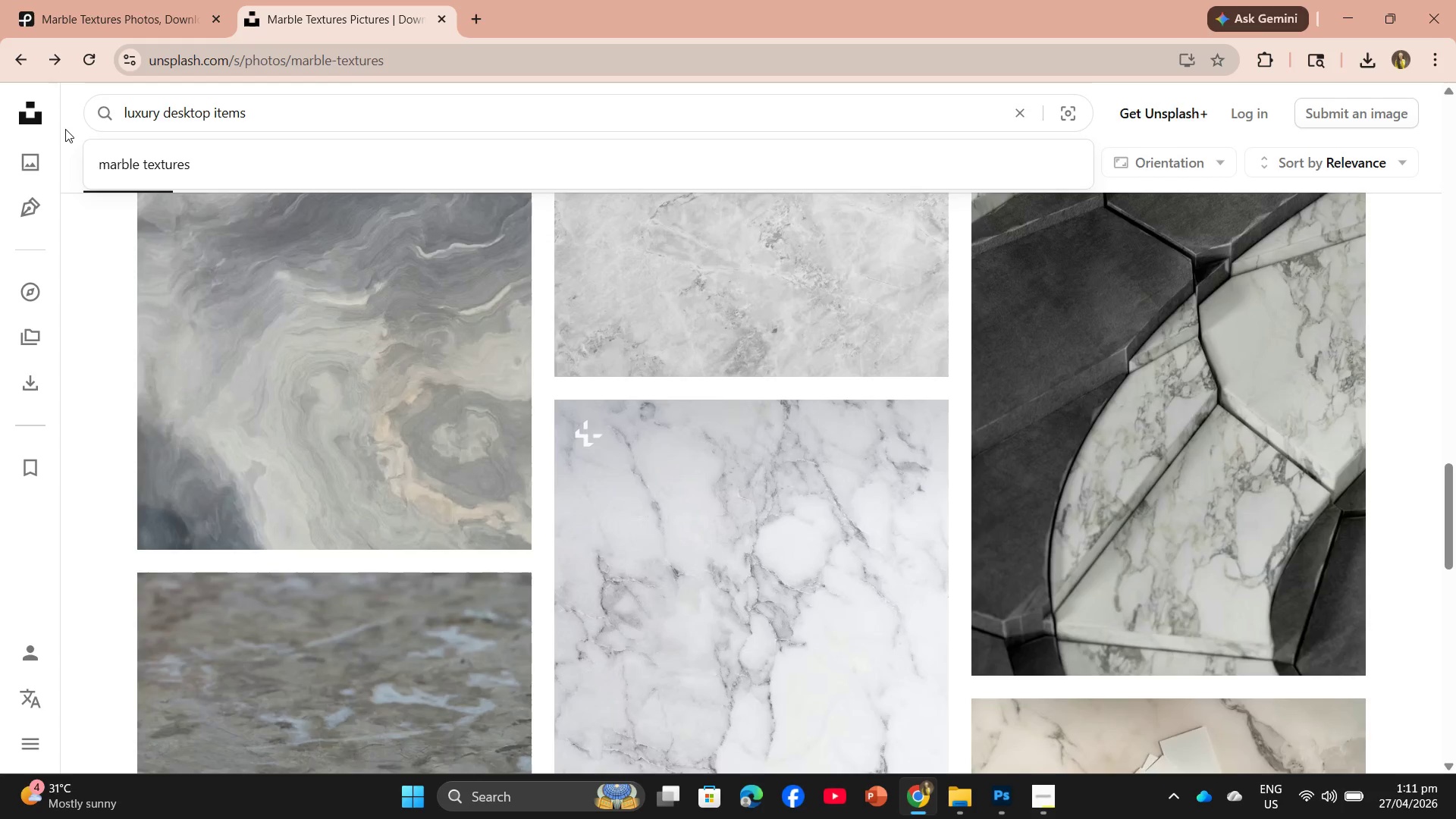 
key(Enter)
 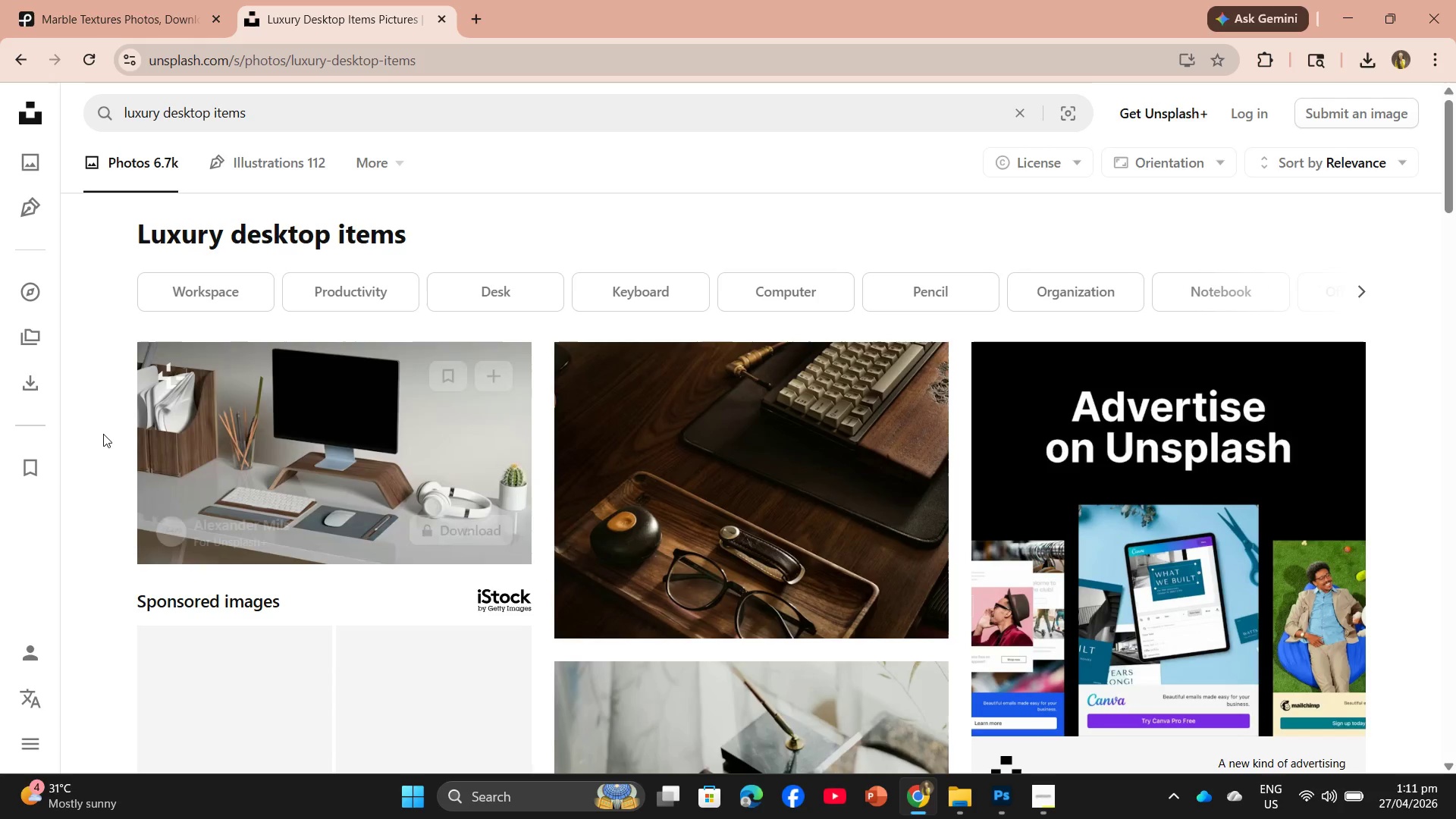 
scroll: coordinate [770, 485], scroll_direction: down, amount: 14.0
 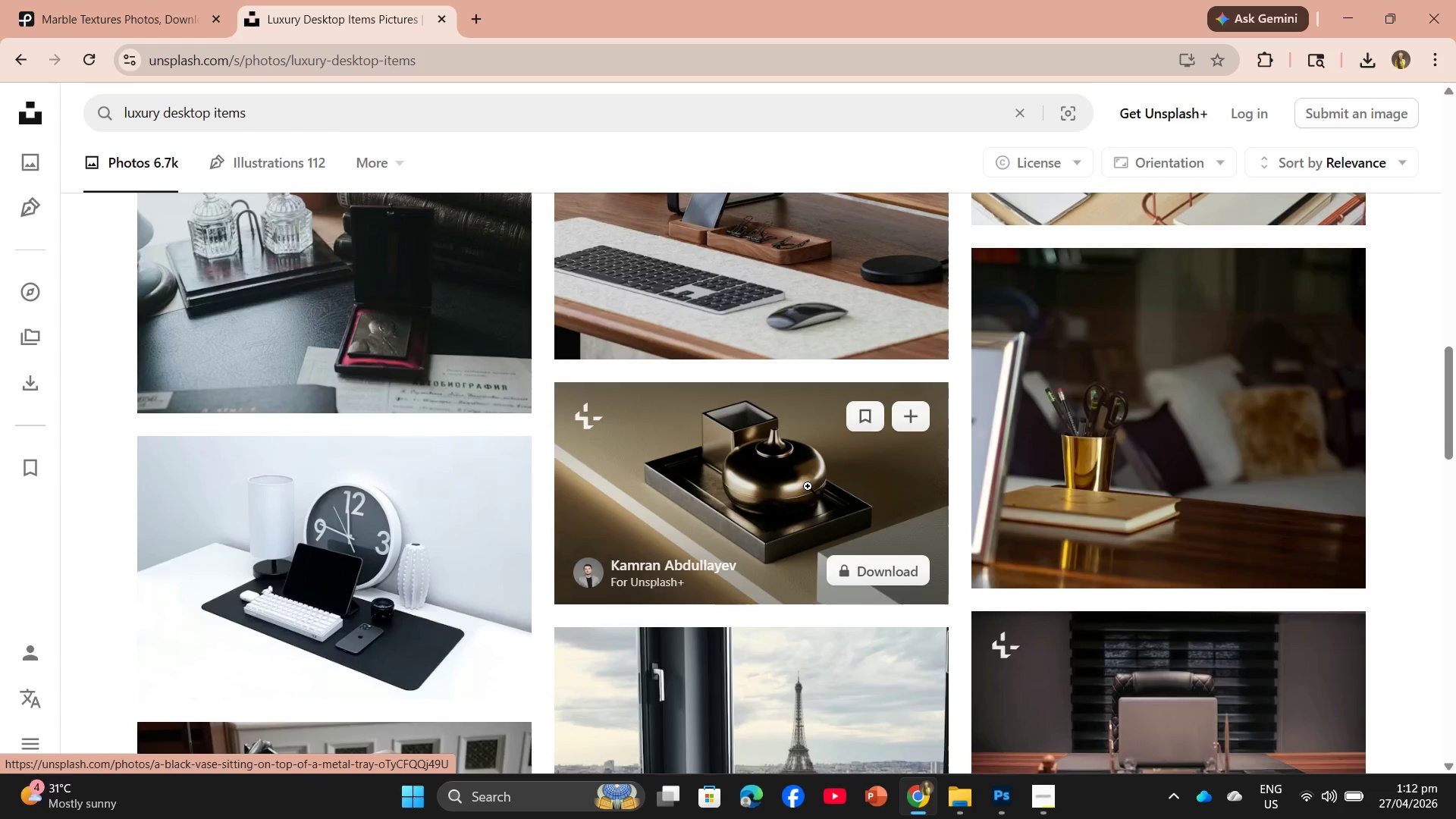 
scroll: coordinate [810, 487], scroll_direction: down, amount: 5.0
 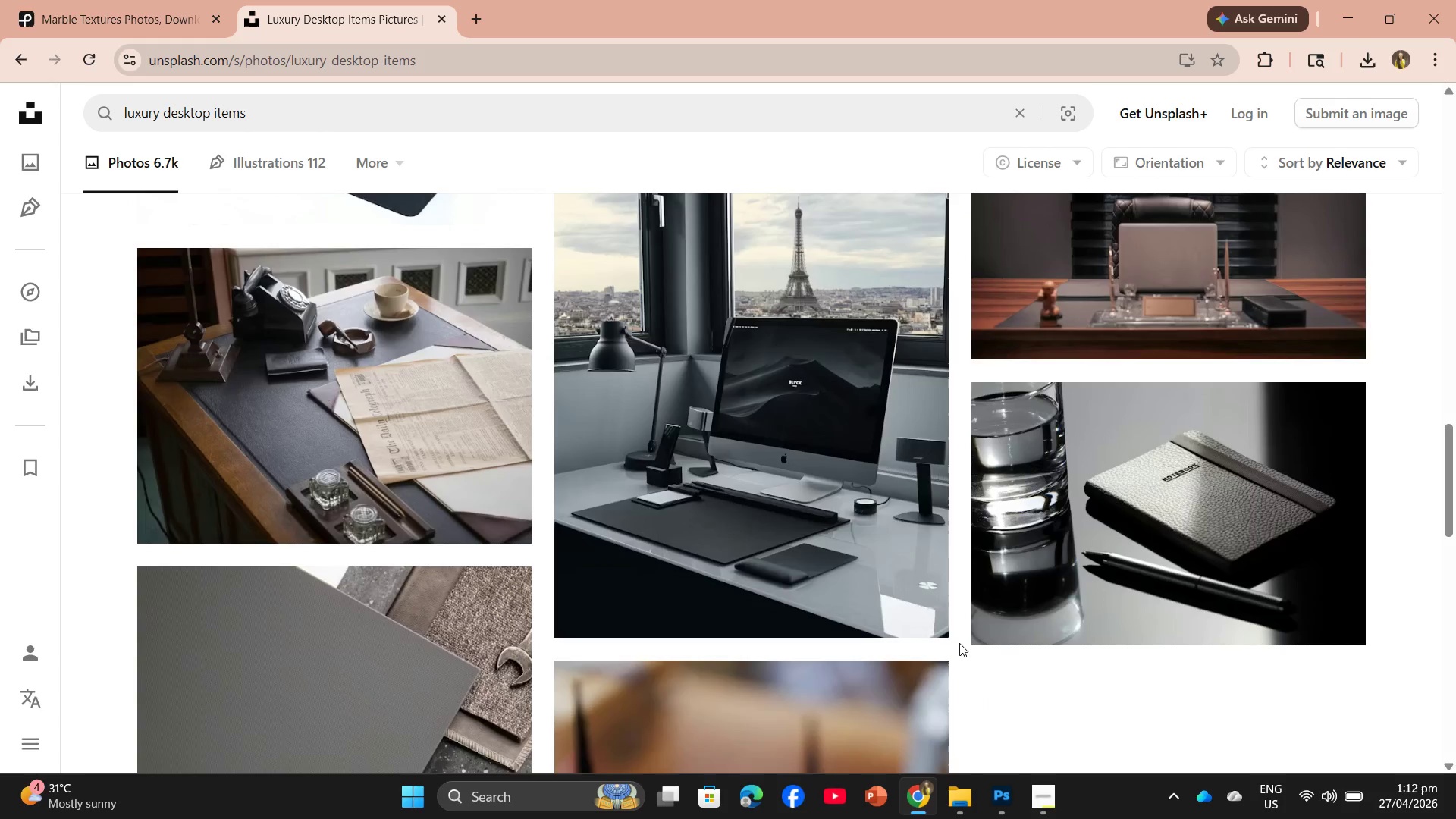 
scroll: coordinate [937, 297], scroll_direction: up, amount: 1.0
 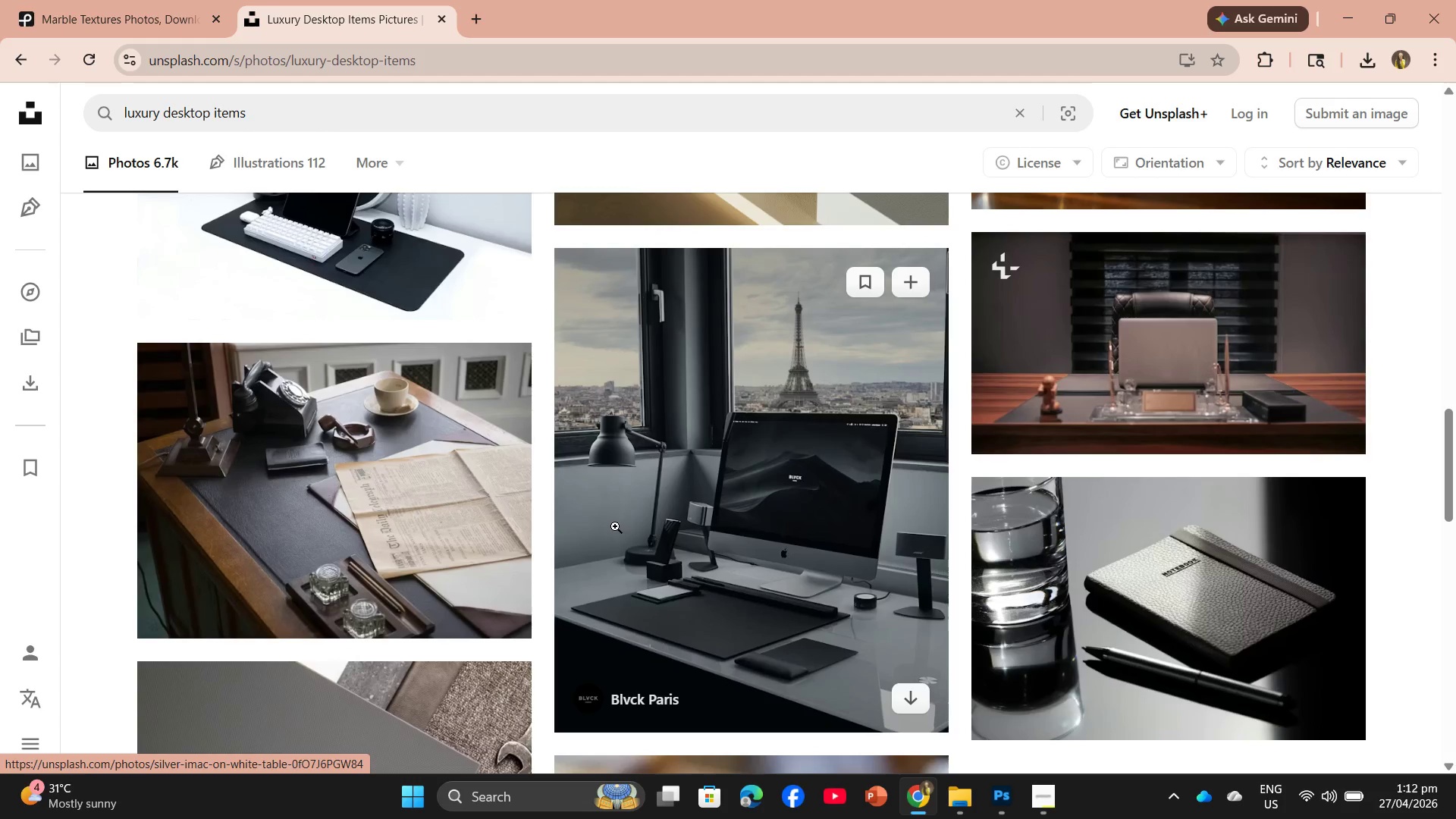 
scroll: coordinate [764, 517], scroll_direction: down, amount: 6.0
 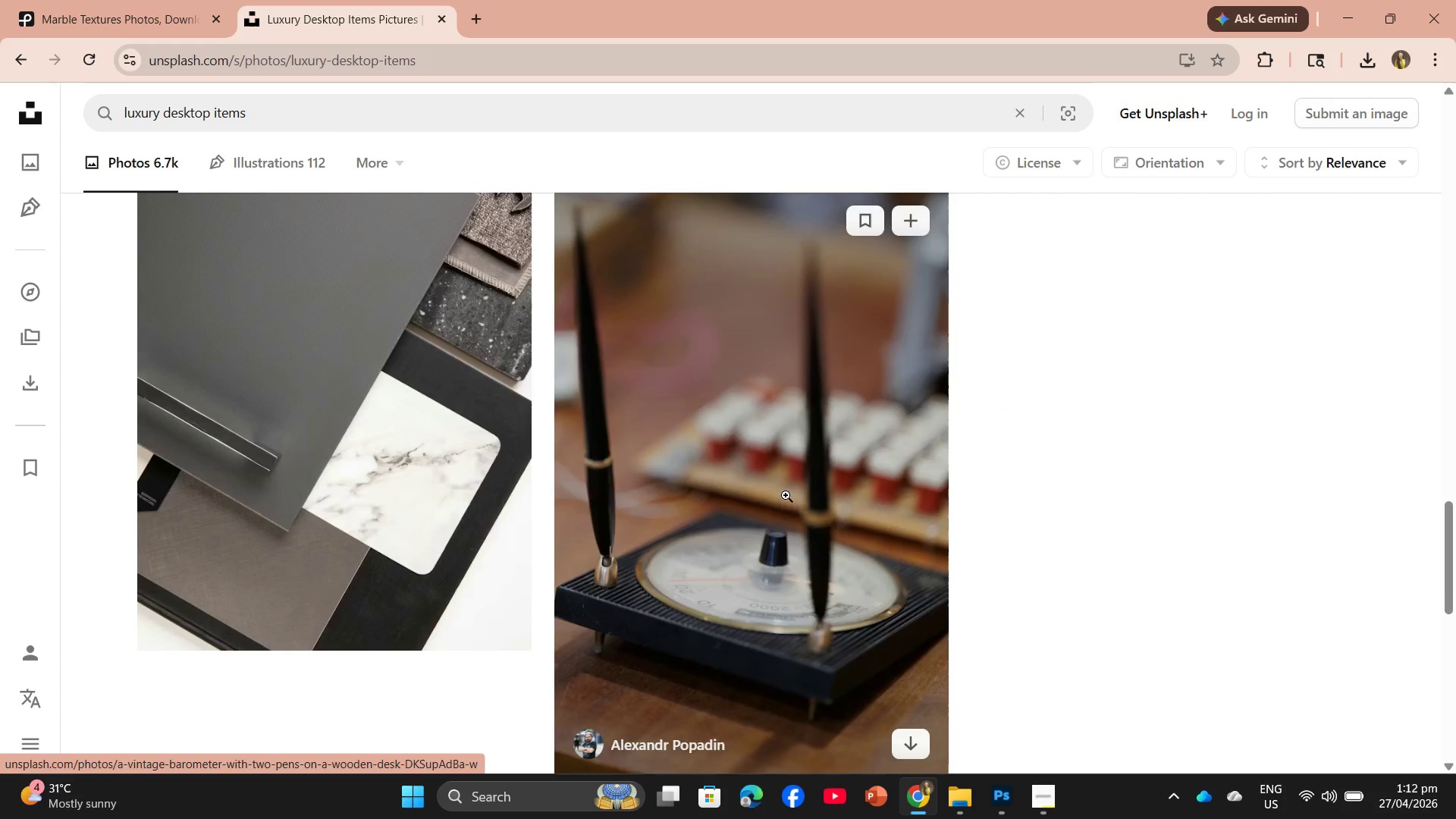 
scroll: coordinate [805, 488], scroll_direction: up, amount: 4.0
 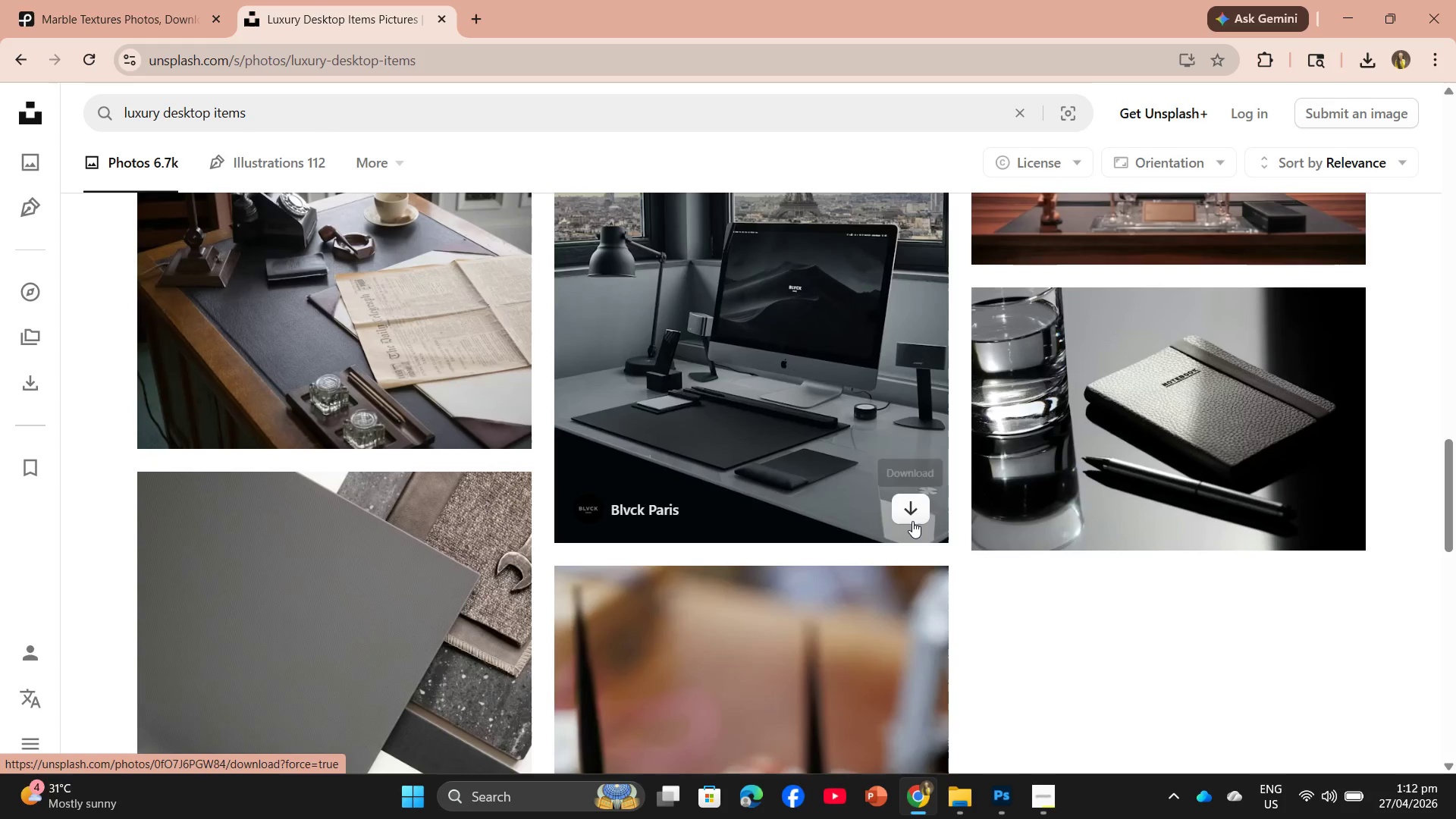 
left_click([912, 520])
 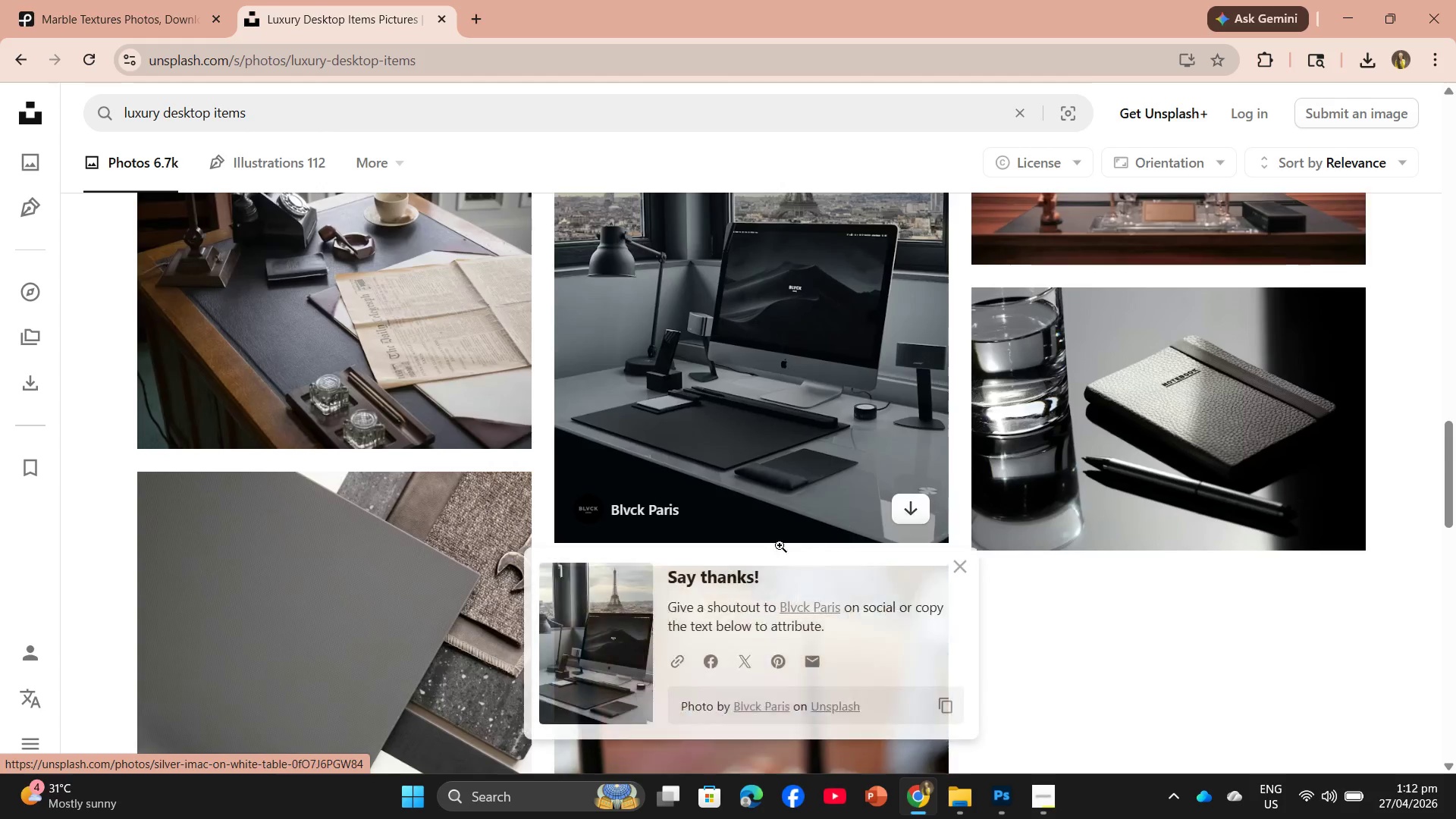 
scroll: coordinate [745, 556], scroll_direction: down, amount: 11.0
 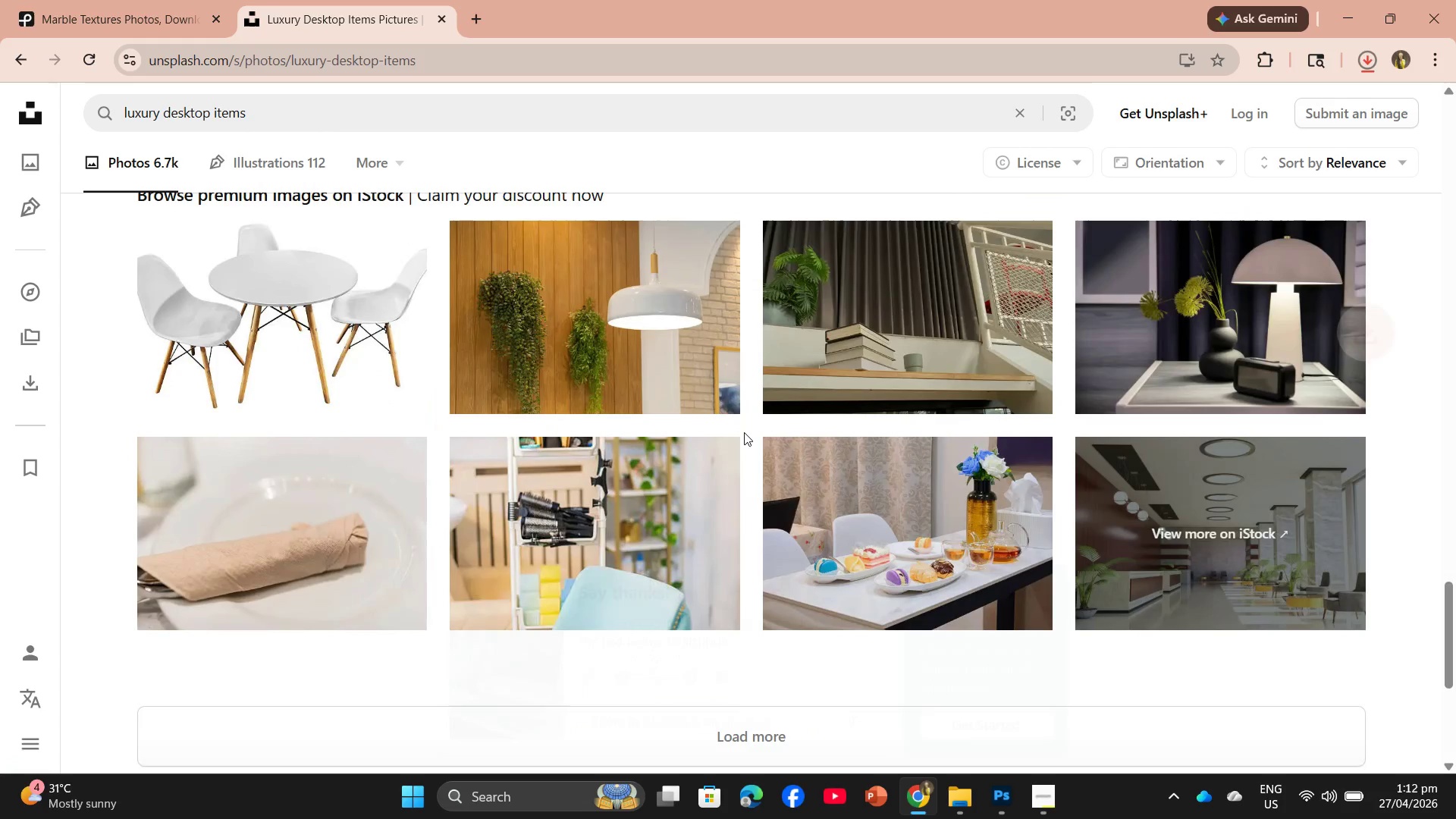 
scroll: coordinate [372, 183], scroll_direction: up, amount: 4.0
 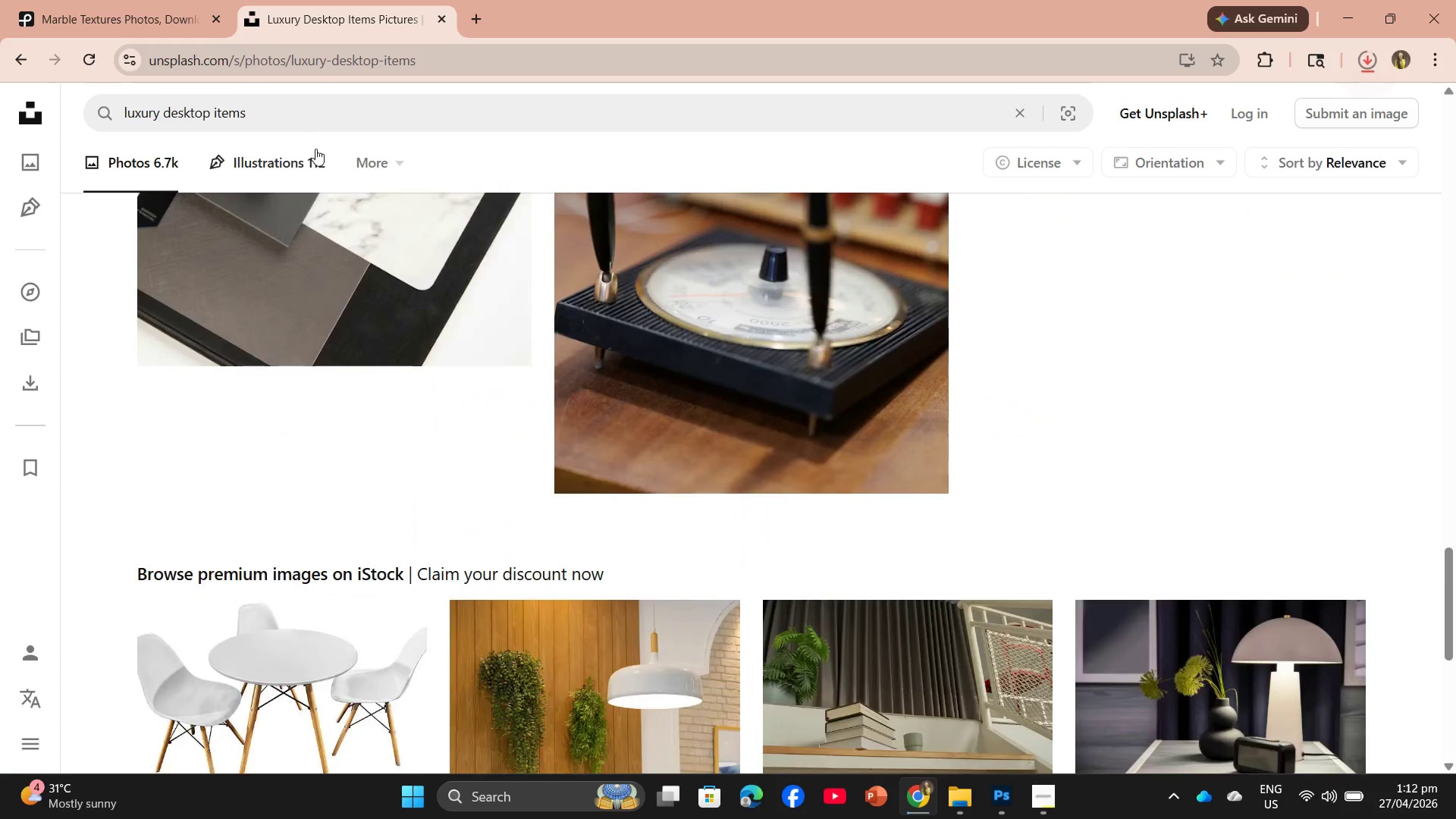 
left_click_drag(start_coordinate=[316, 122], to_coordinate=[33, 104])
 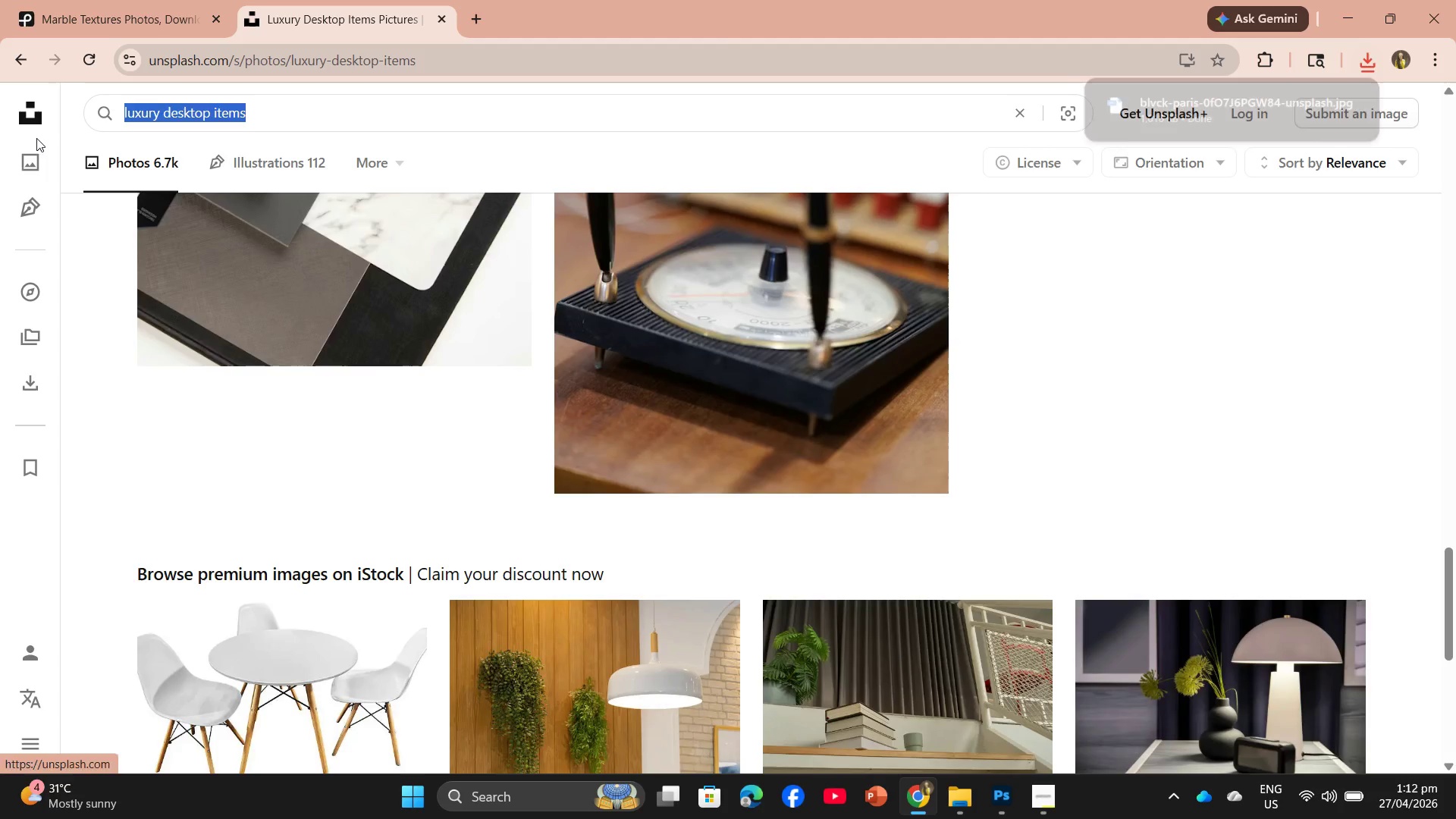 
key(Control+V)
 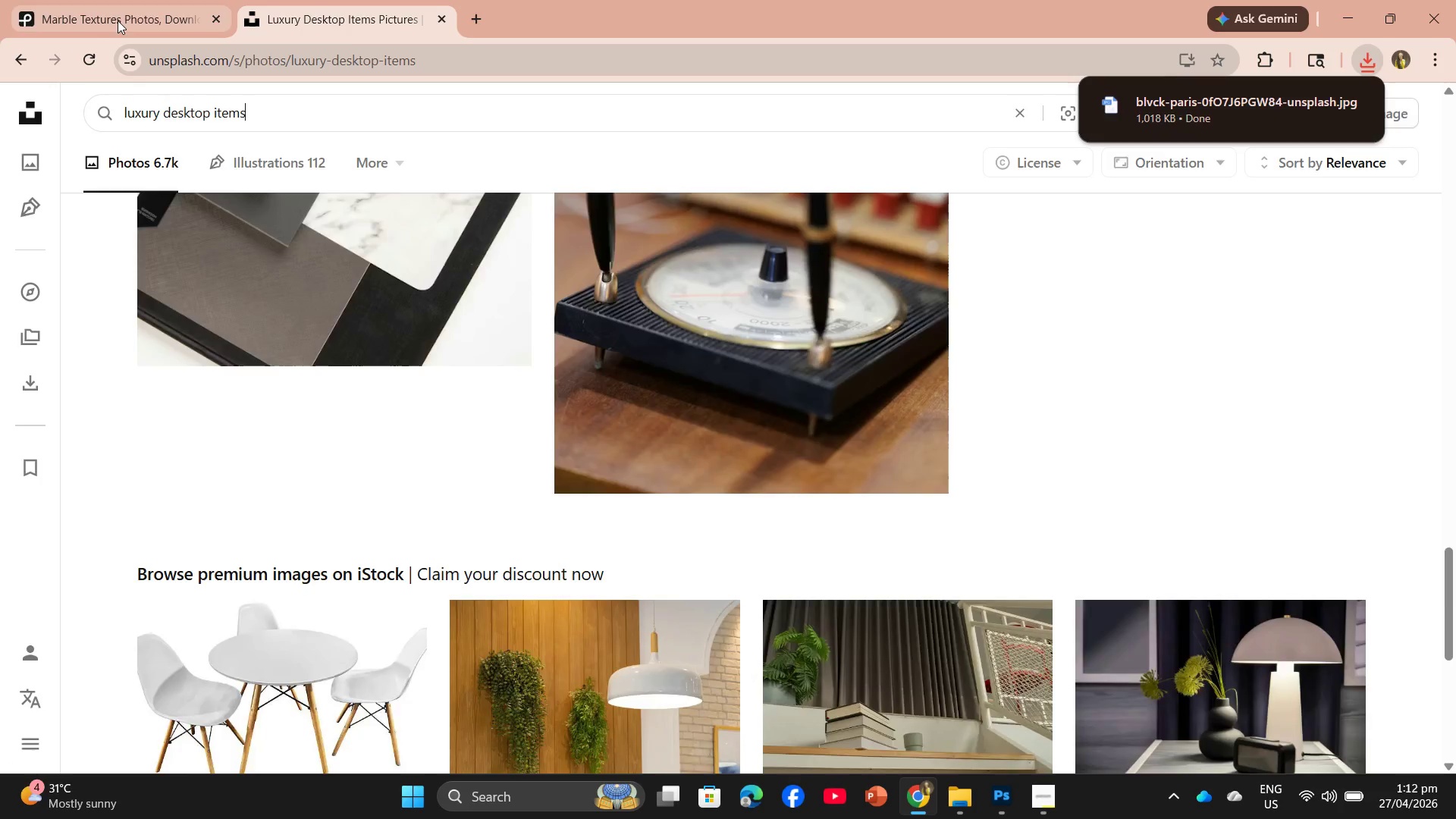 
left_click([118, 20])
 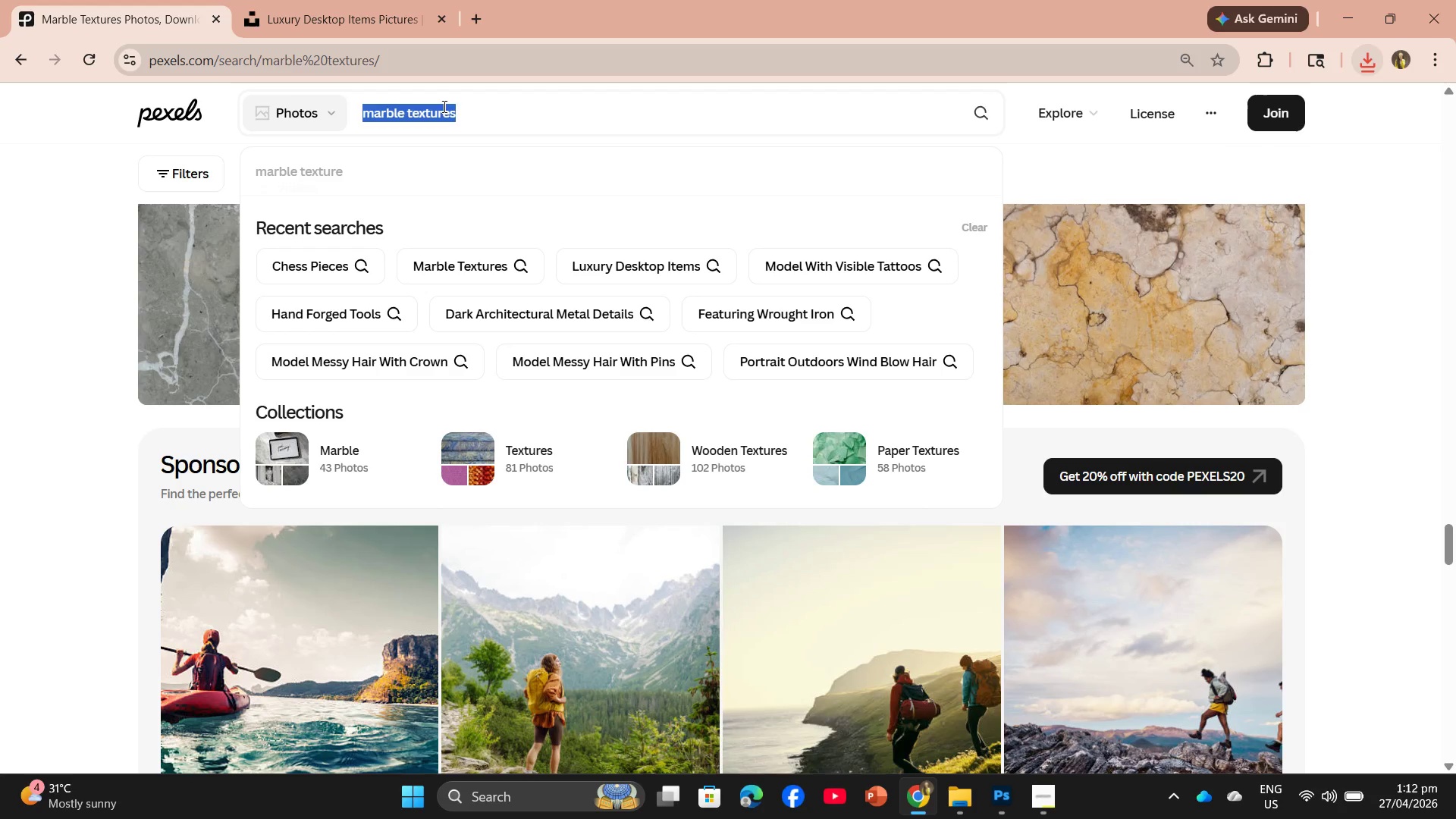 
key(Control+V)
 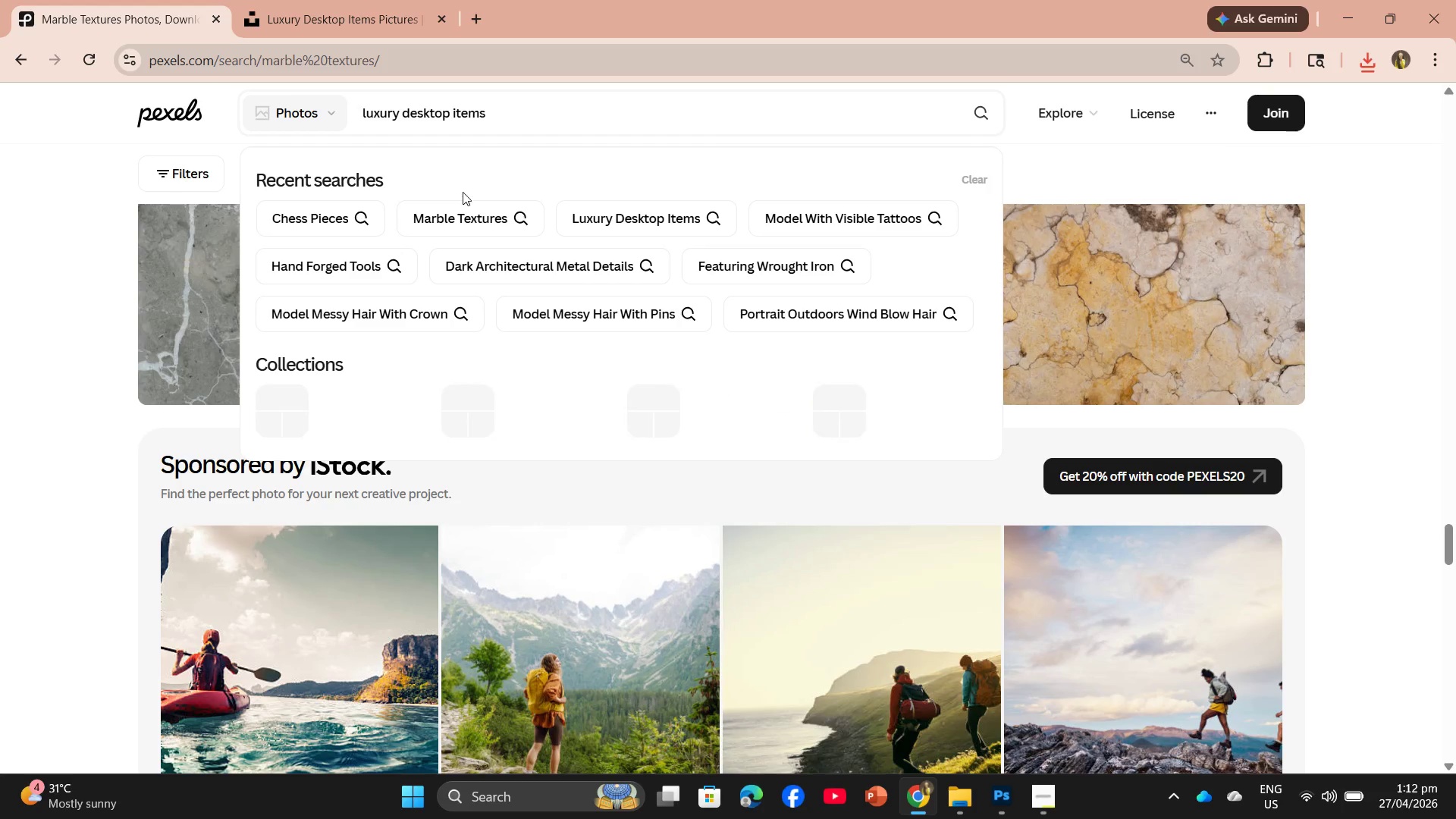 
key(Enter)
 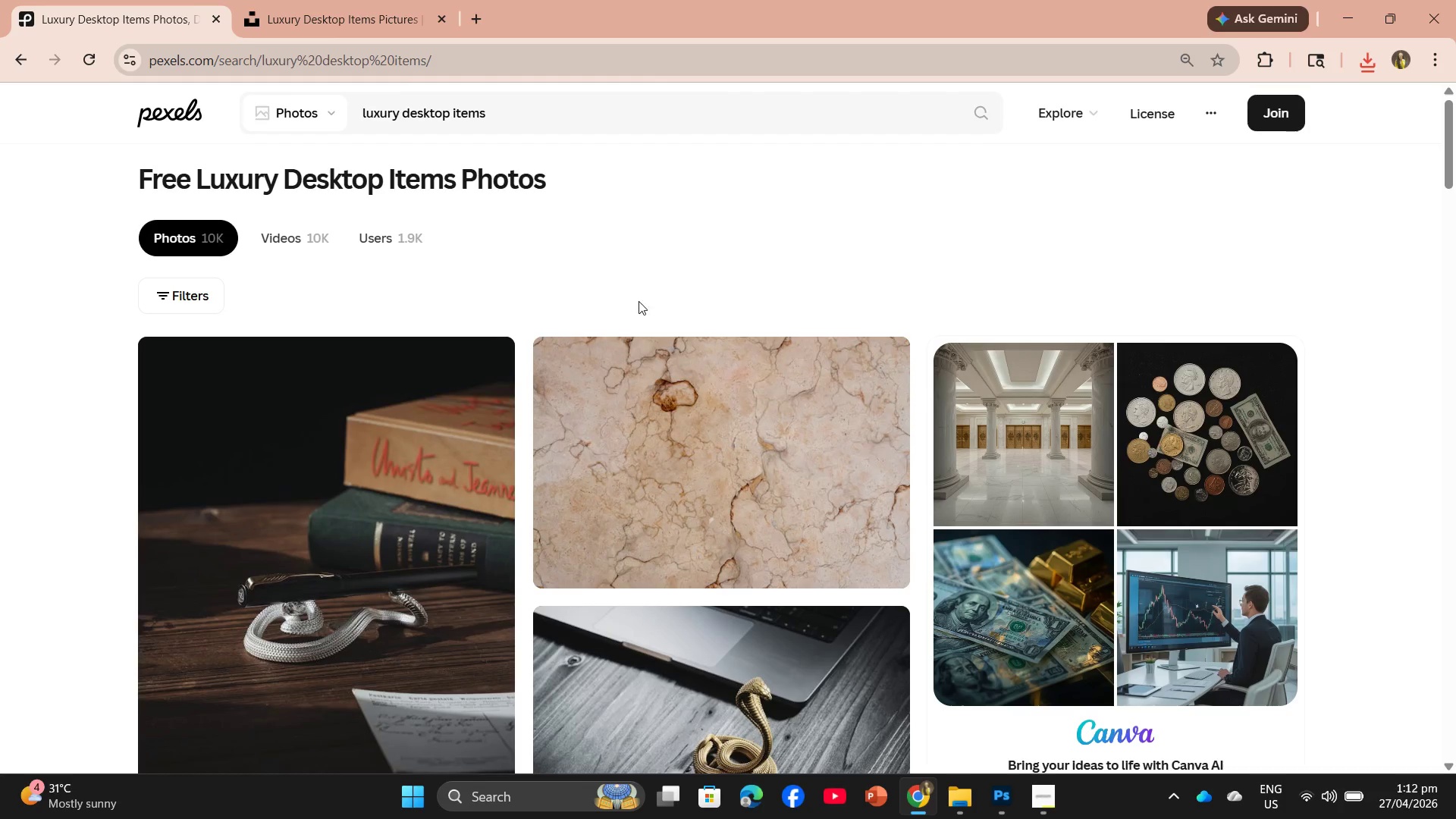 
scroll: coordinate [711, 381], scroll_direction: down, amount: 16.0
 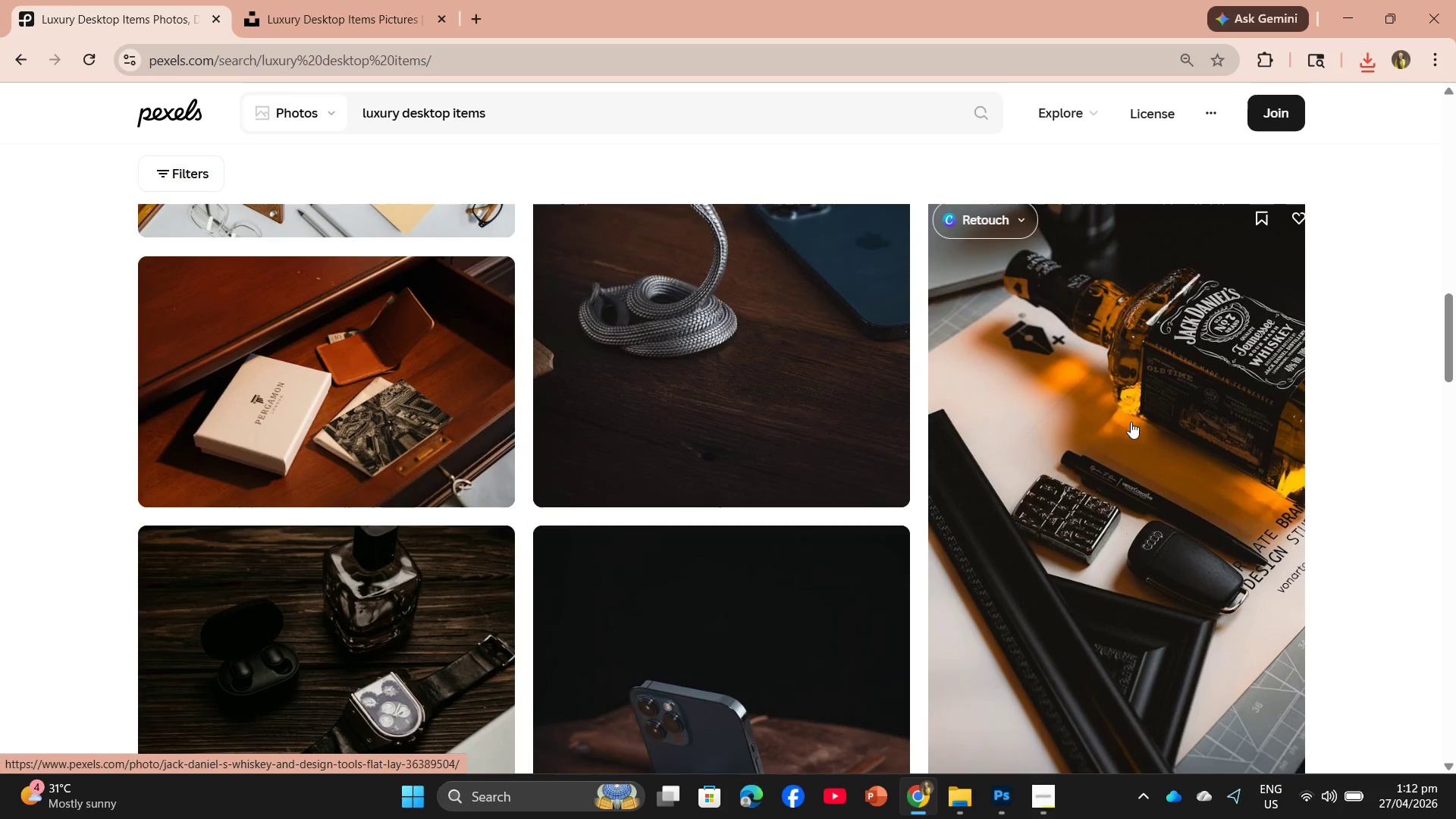 
left_click([1136, 423])
 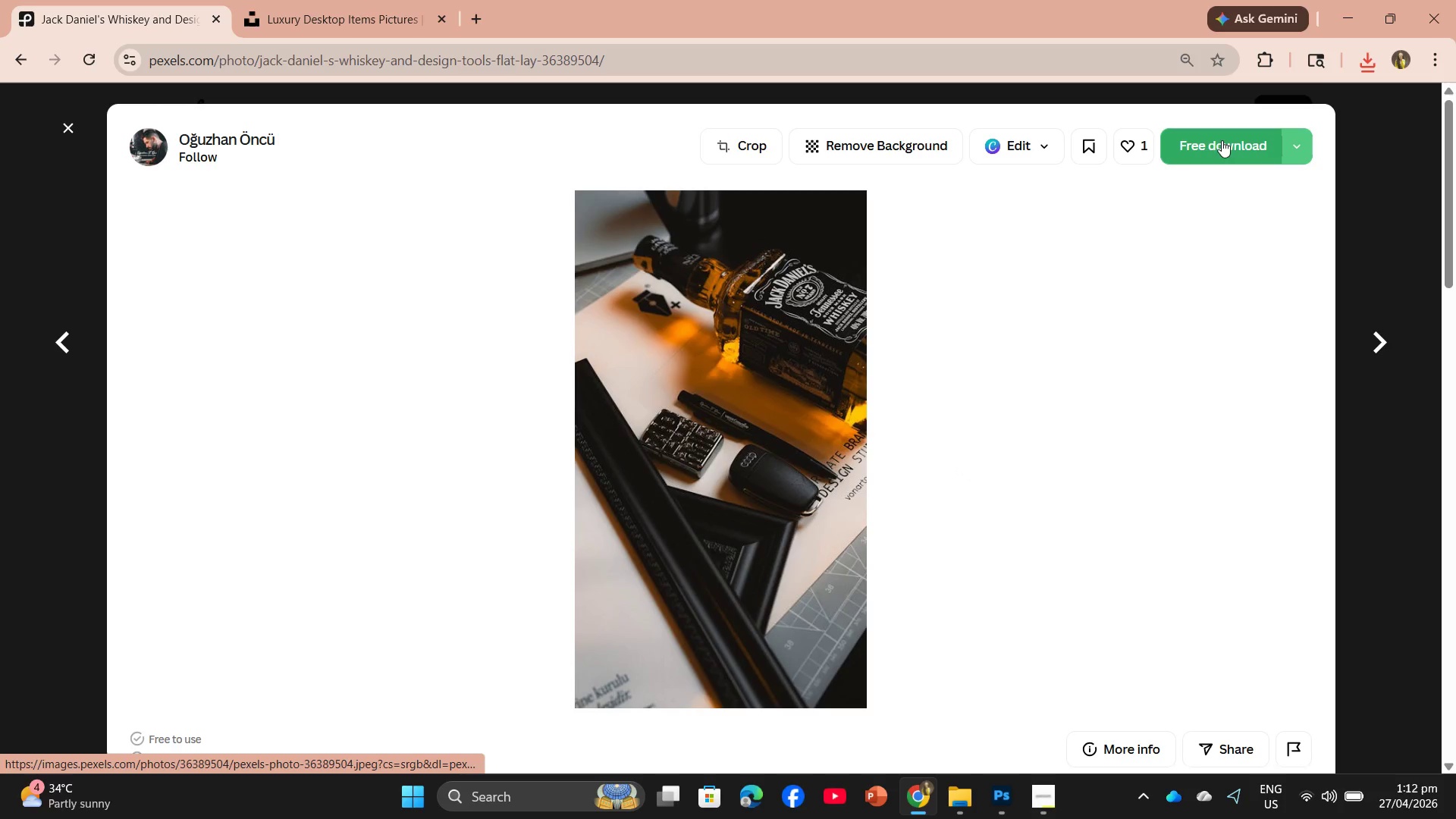 
left_click([1369, 67])
 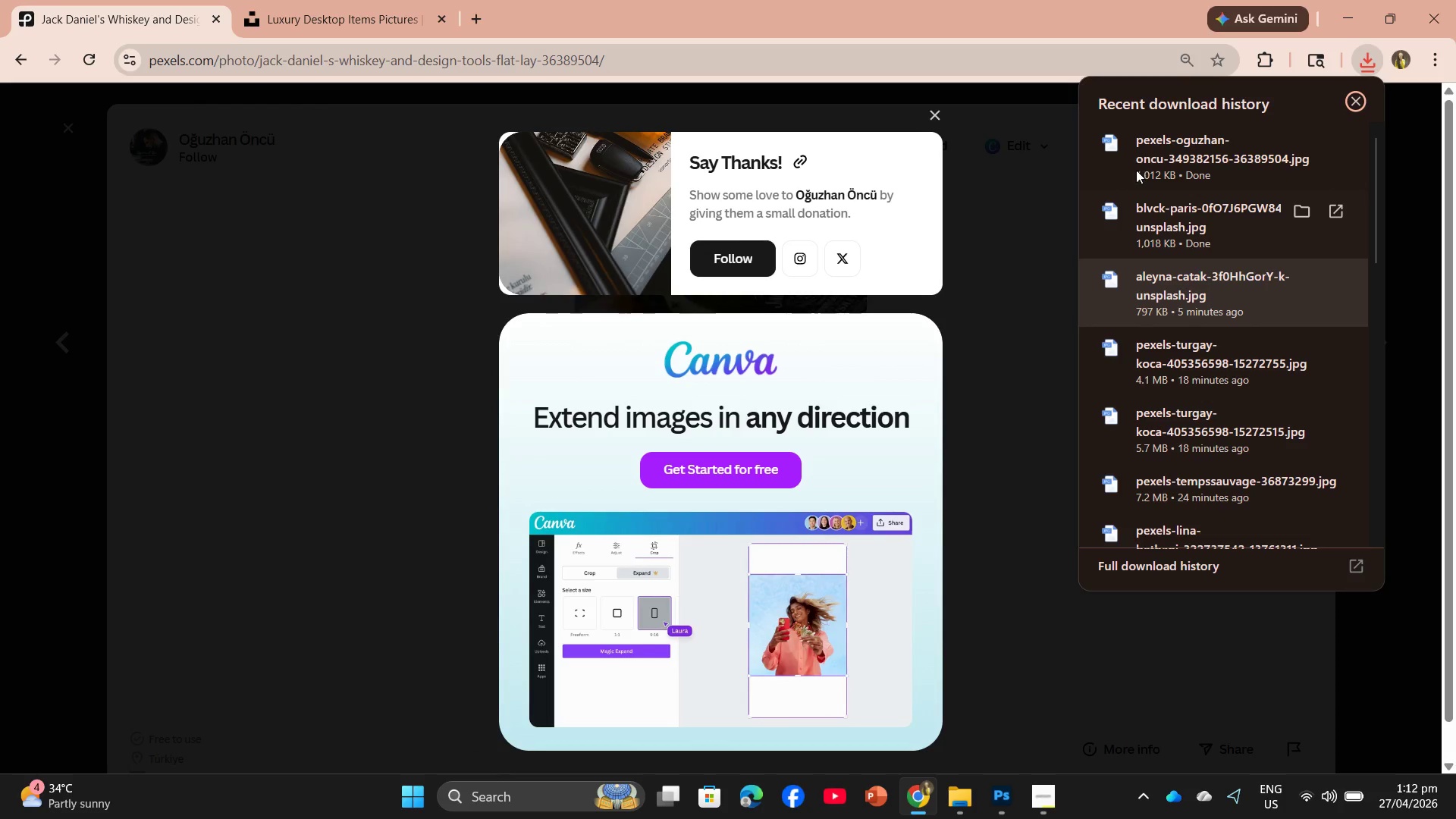 
left_click_drag(start_coordinate=[1232, 238], to_coordinate=[502, 60])
 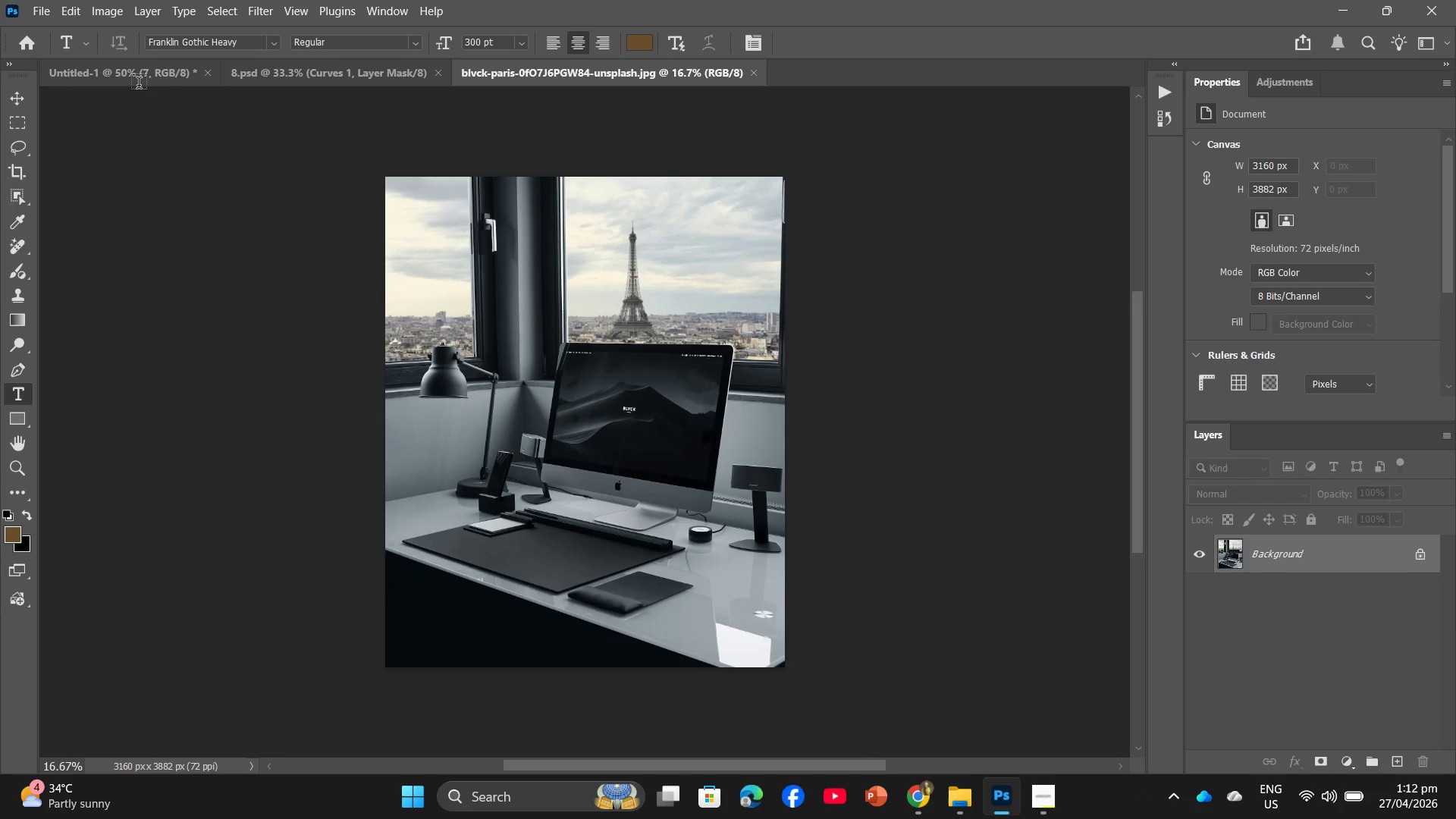 
left_click([143, 2])
 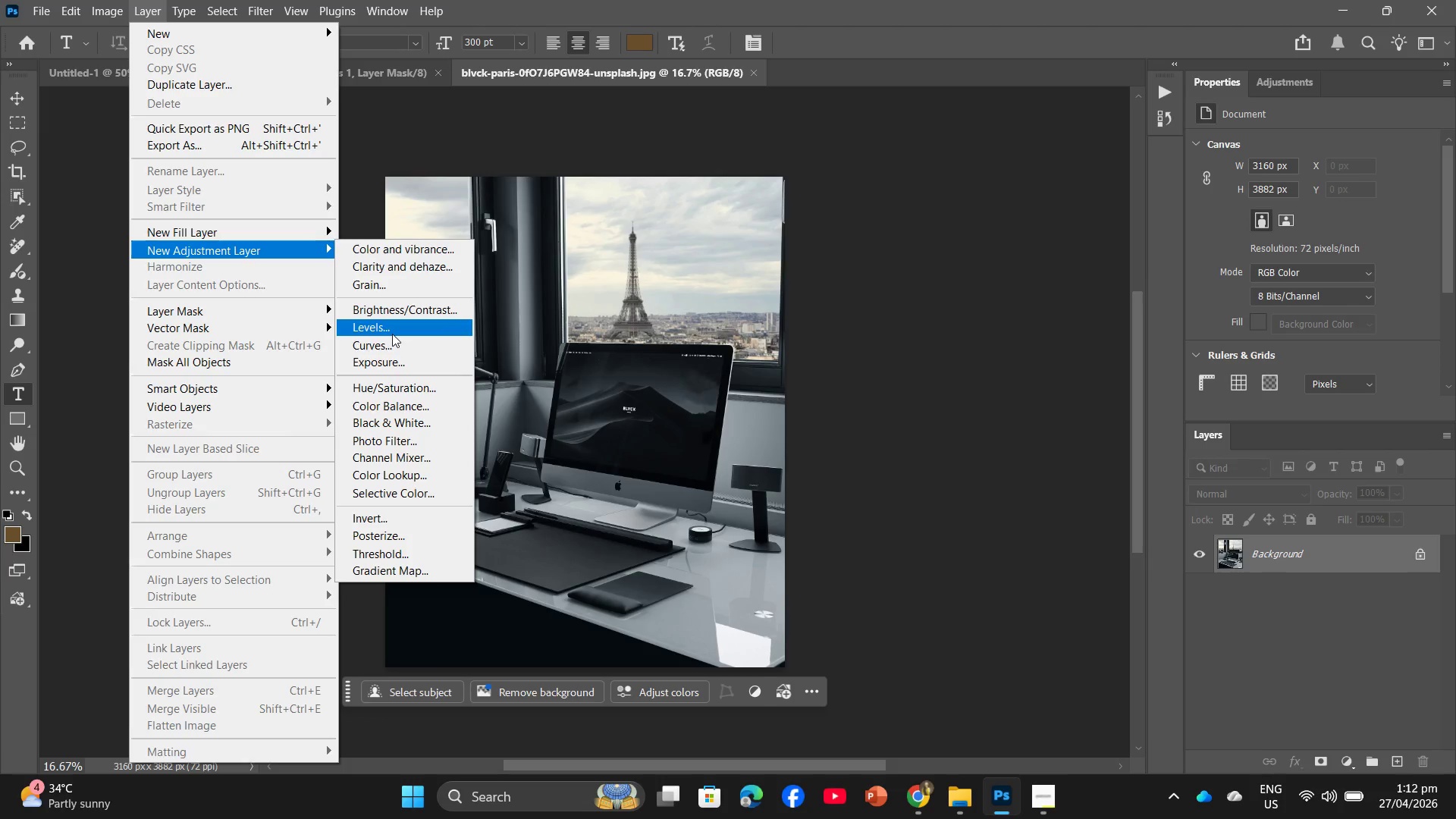 
wait(5.8)
 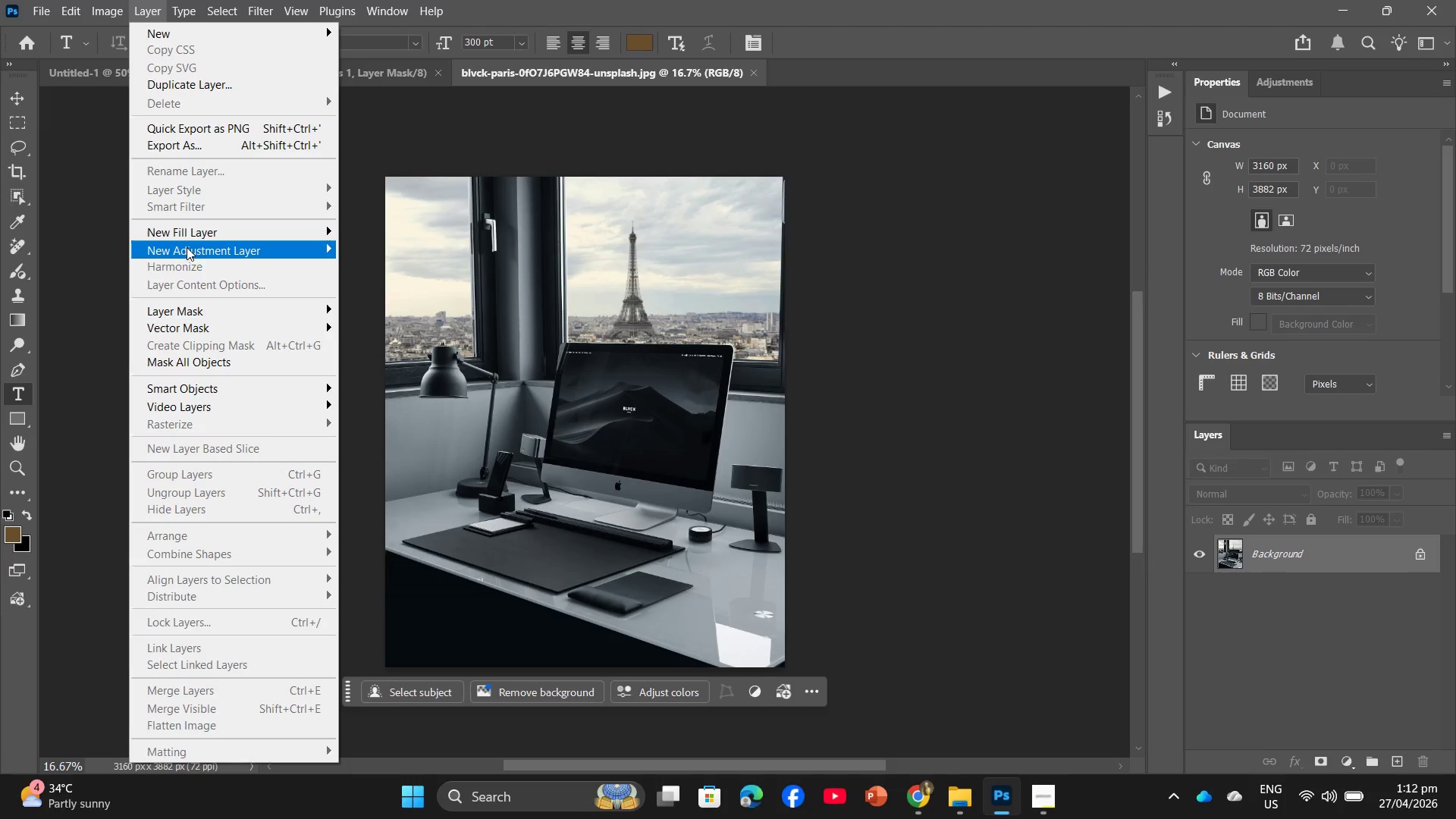 
left_click([403, 429])
 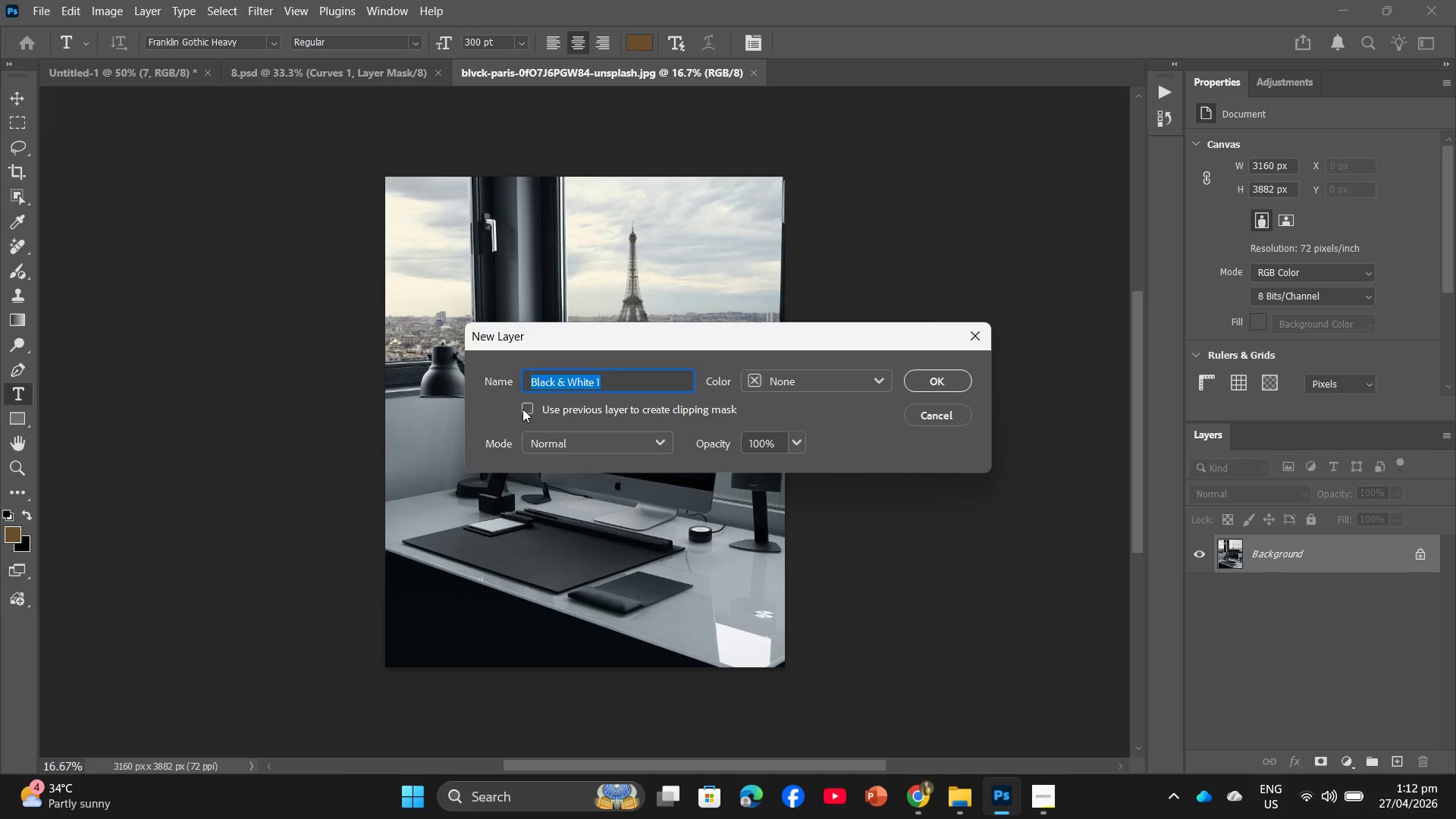 
left_click([522, 410])
 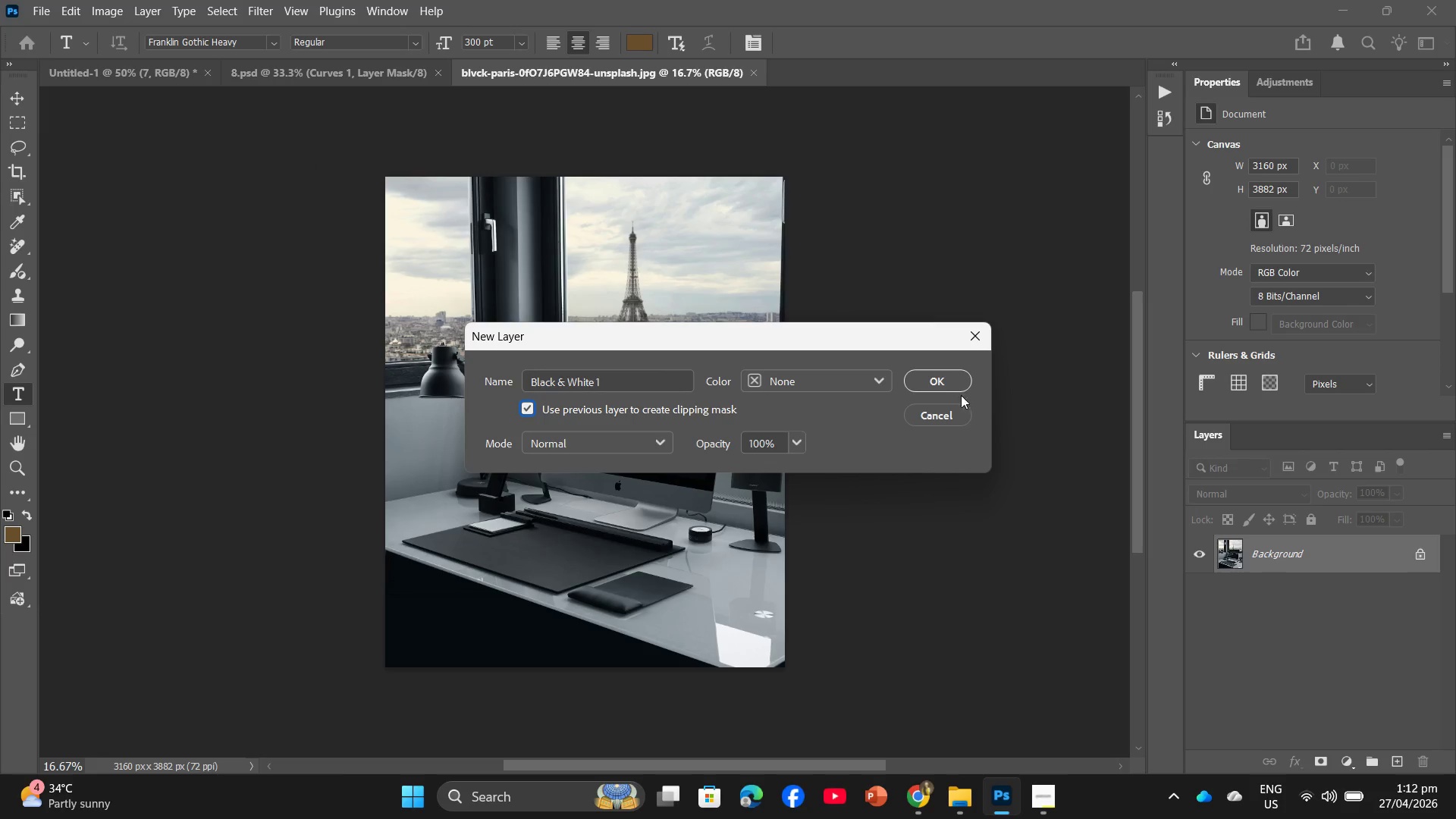 
left_click_drag(start_coordinate=[930, 378], to_coordinate=[924, 384])
 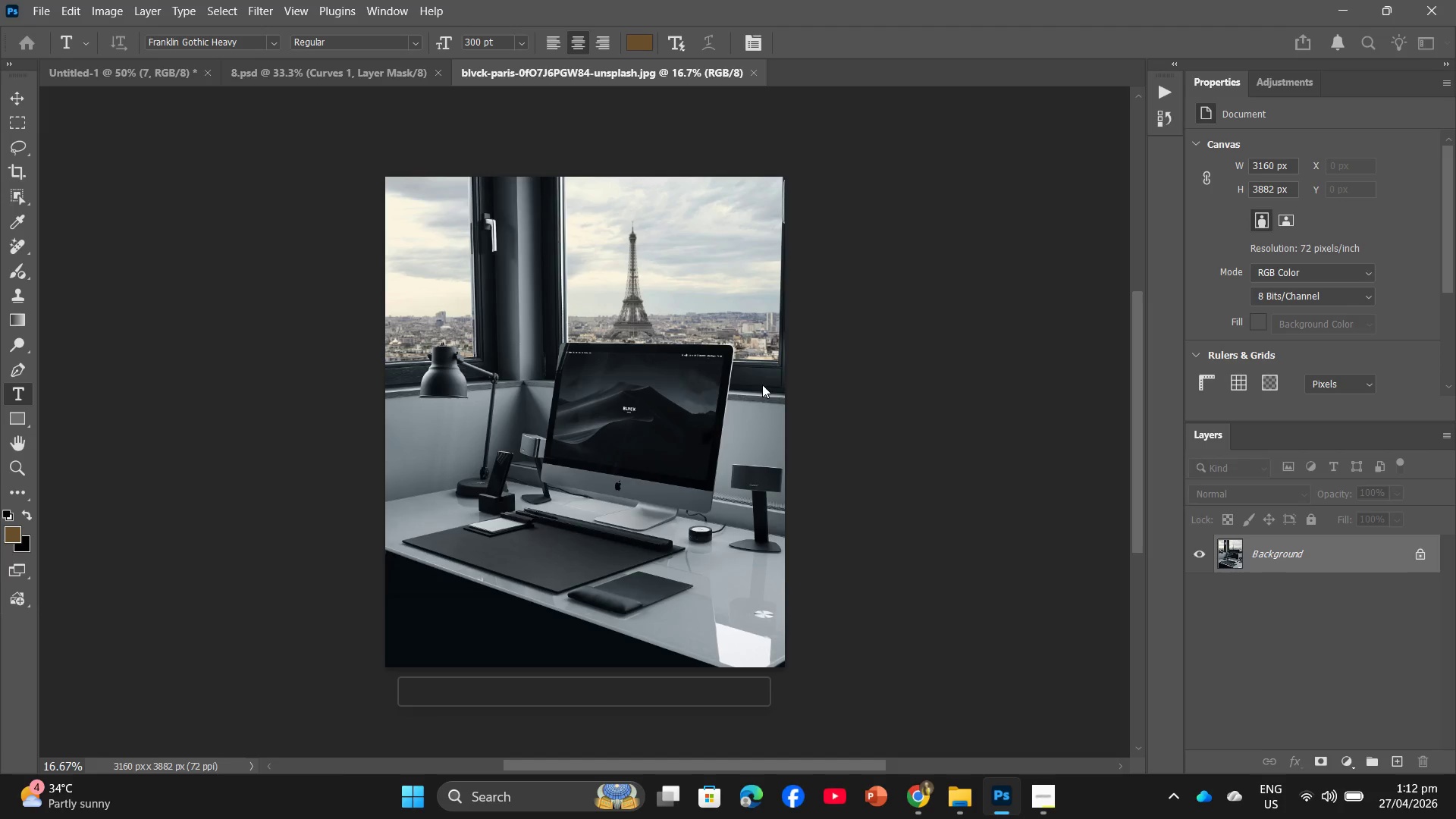 
mouse_move([743, 388])
 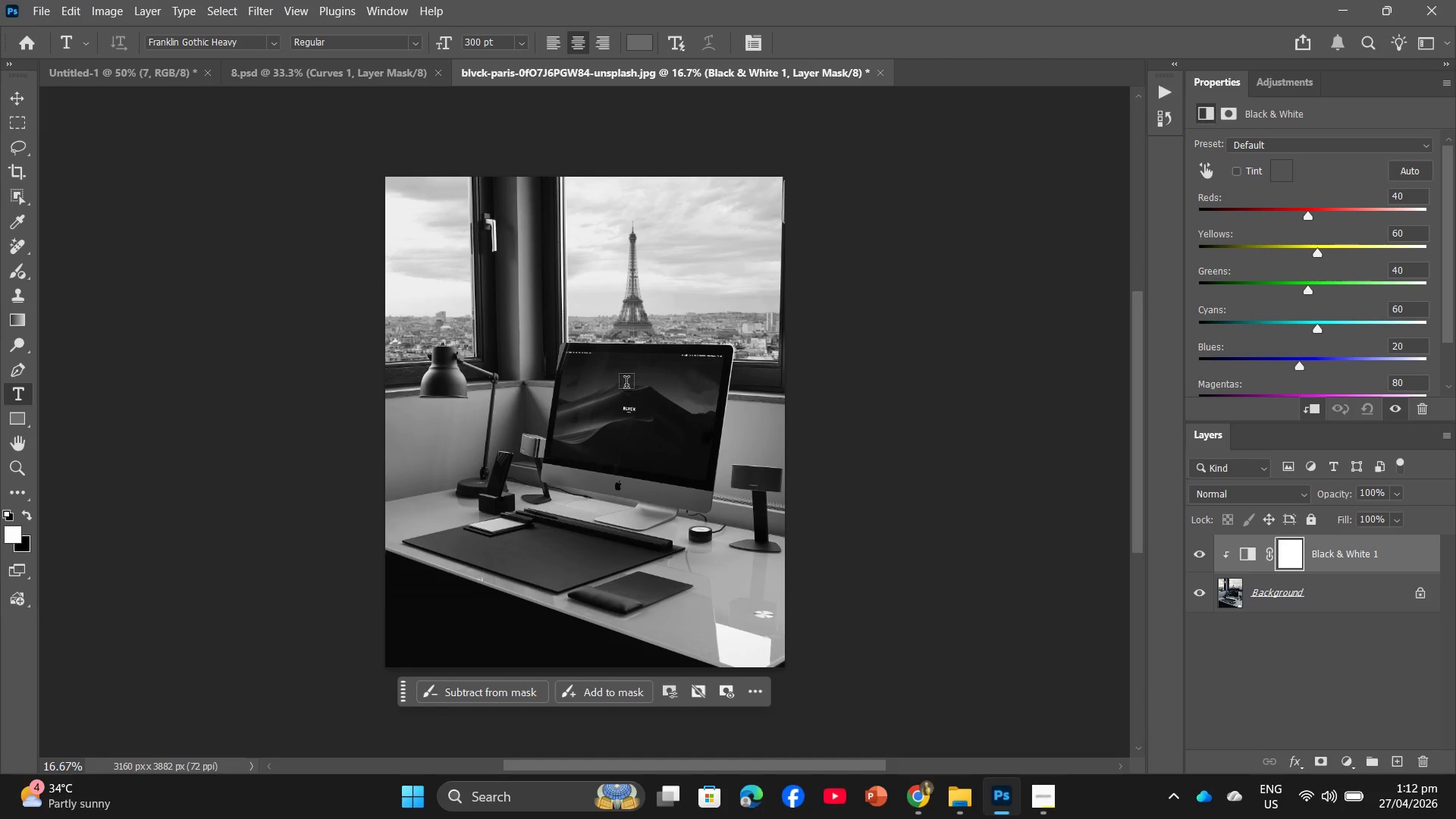 
wait(5.87)
 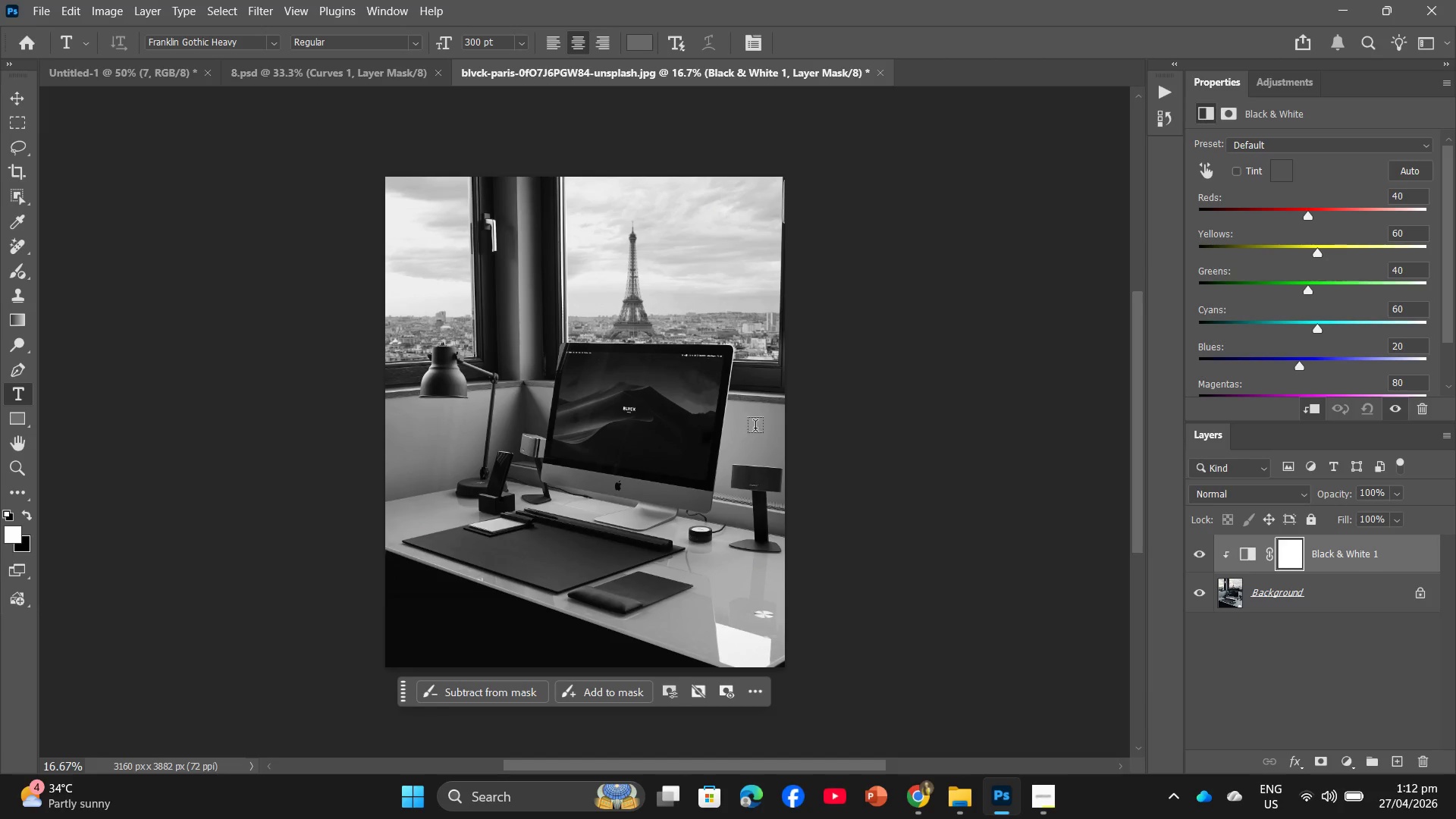 
left_click_drag(start_coordinate=[1410, 312], to_coordinate=[1381, 311])
 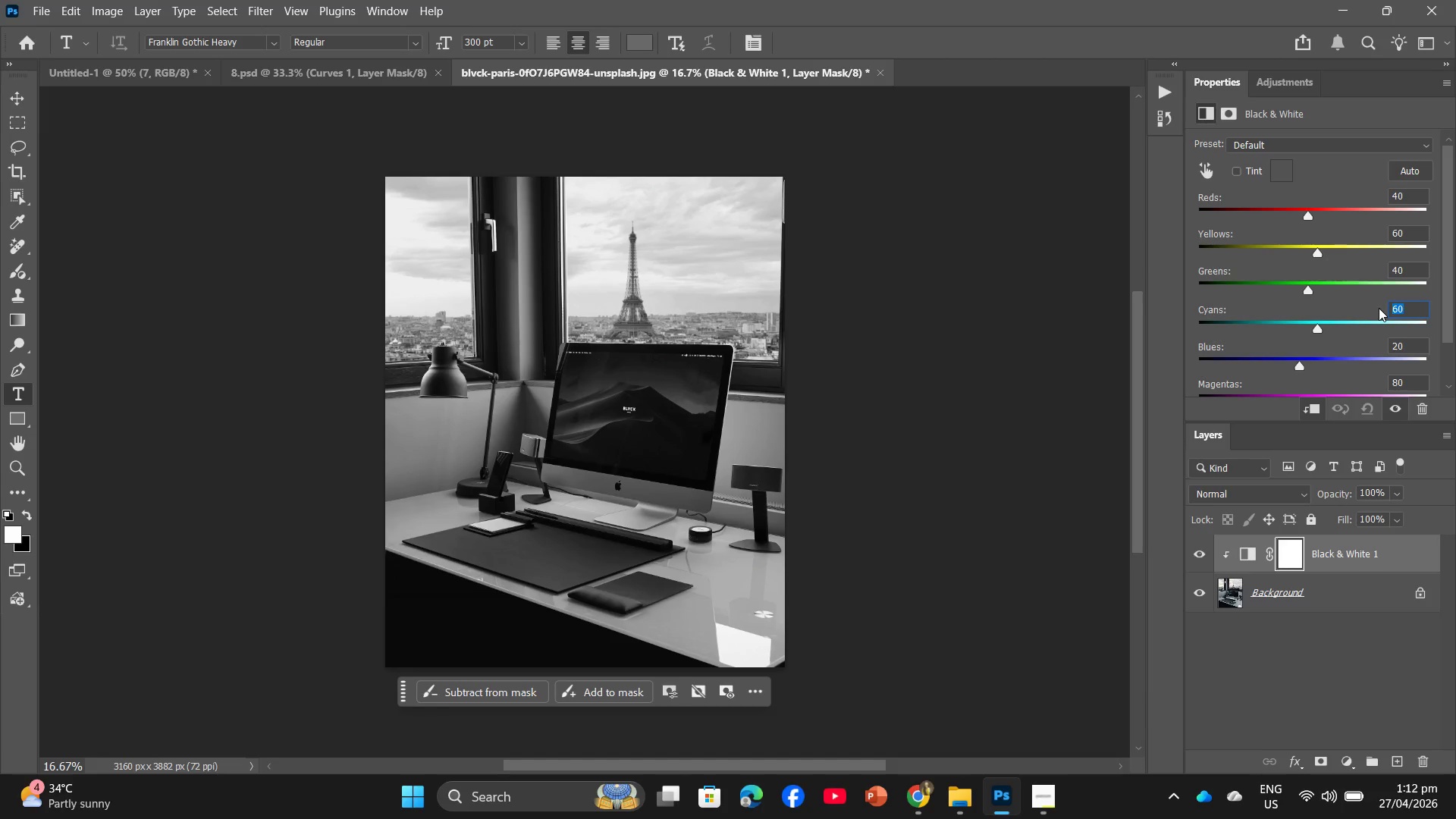 
key(Numpad3)
 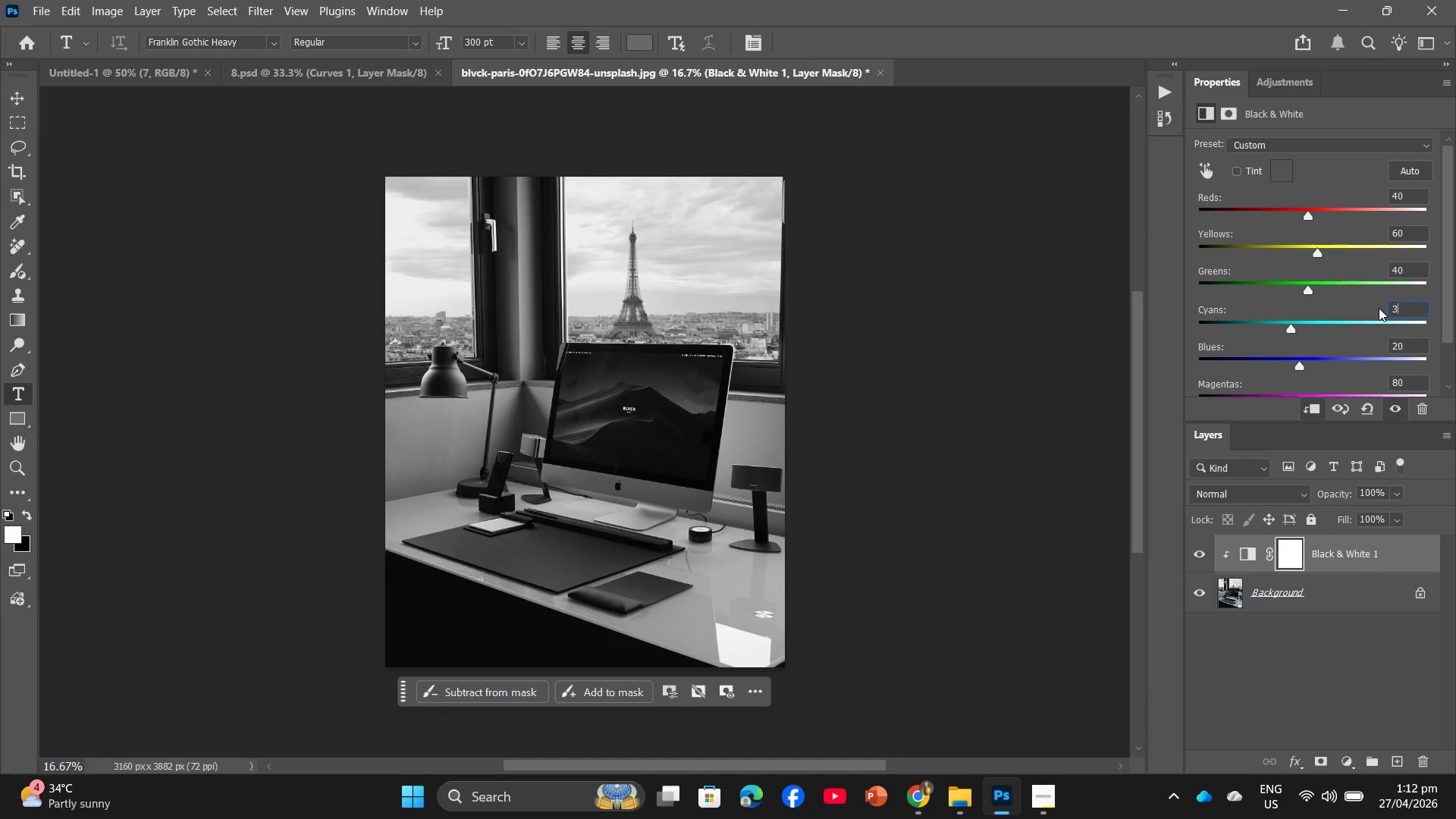 
key(Numpad0)
 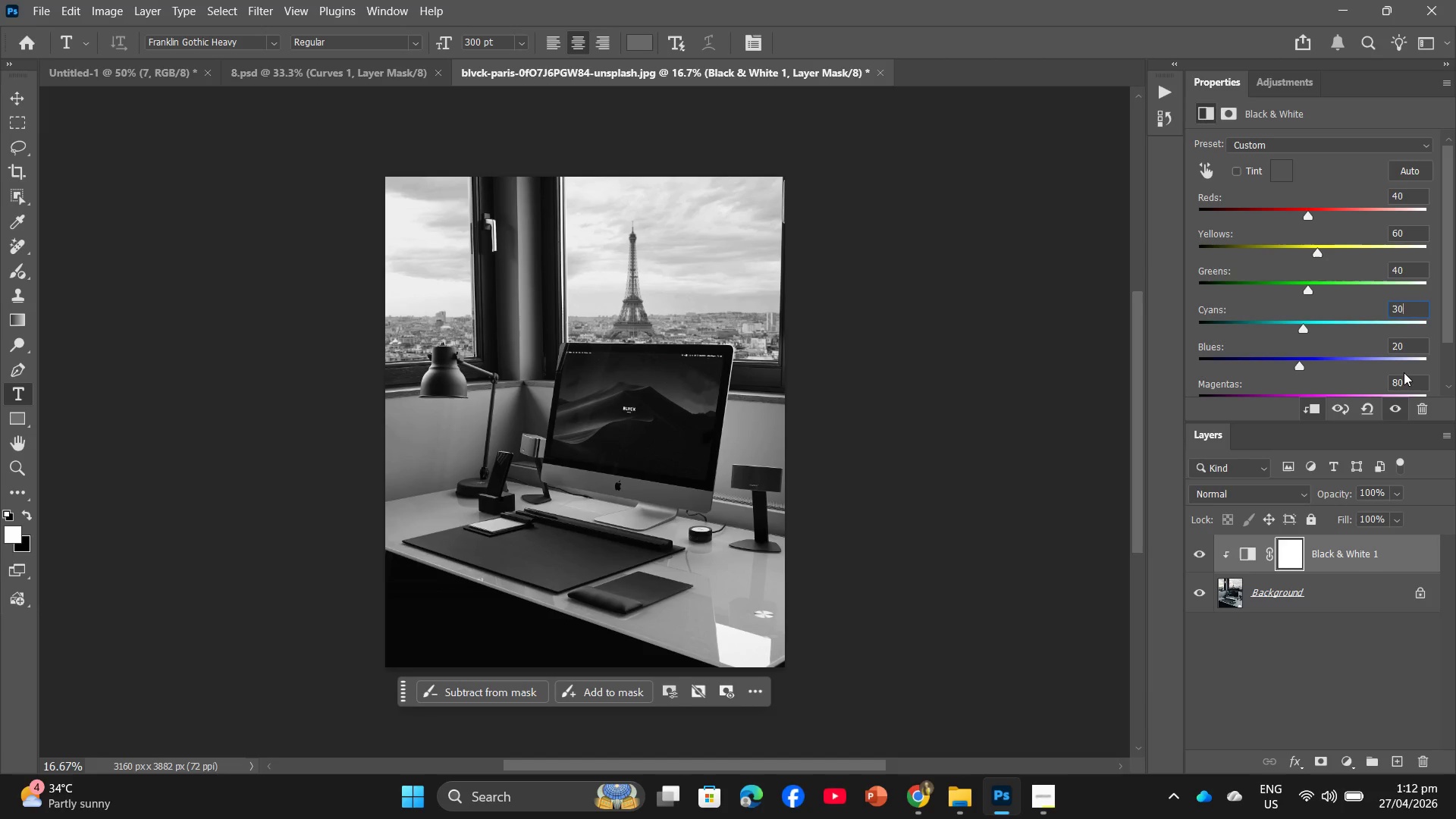 
left_click_drag(start_coordinate=[1409, 378], to_coordinate=[1370, 388])
 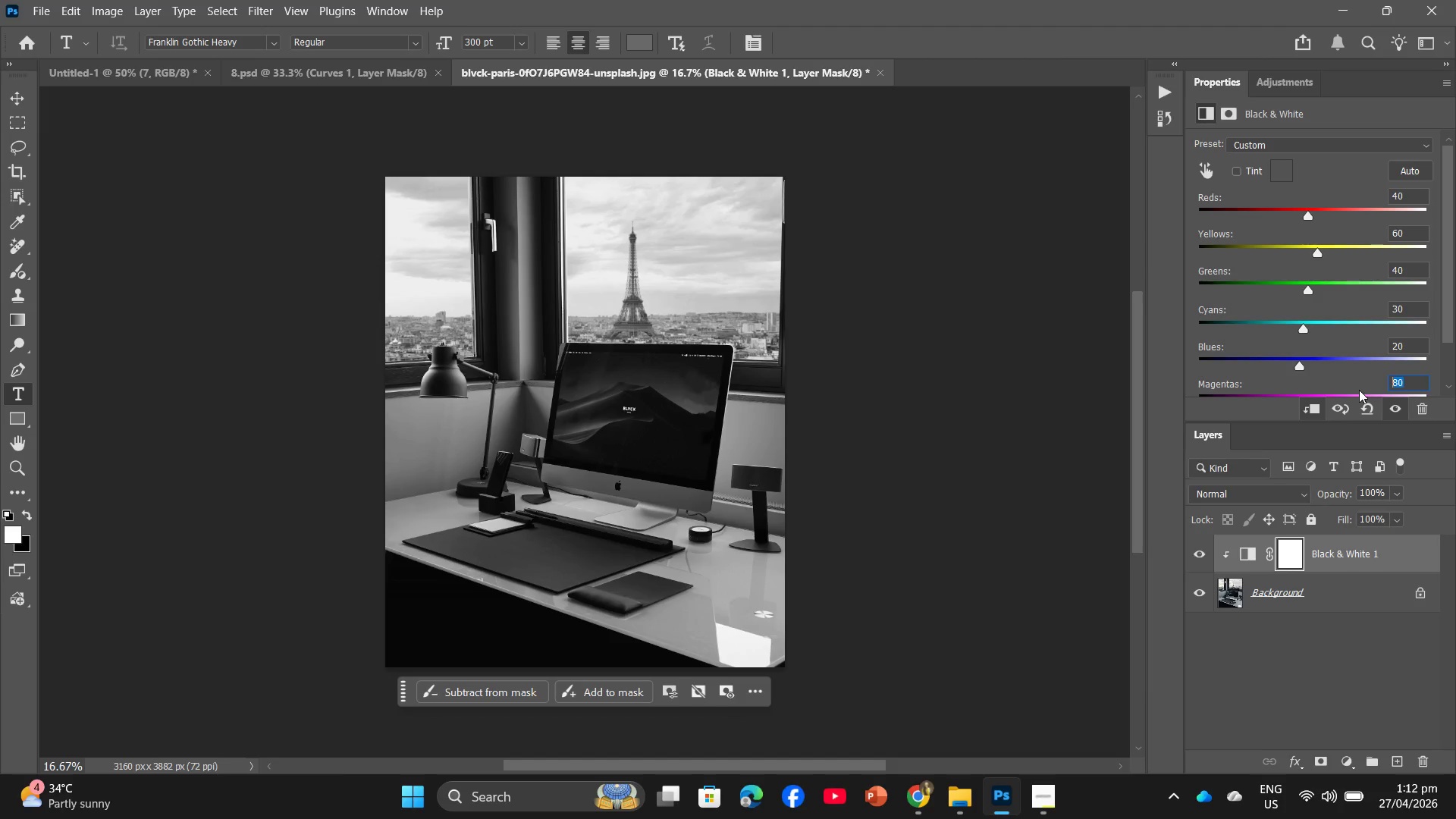 
key(Numpad4)
 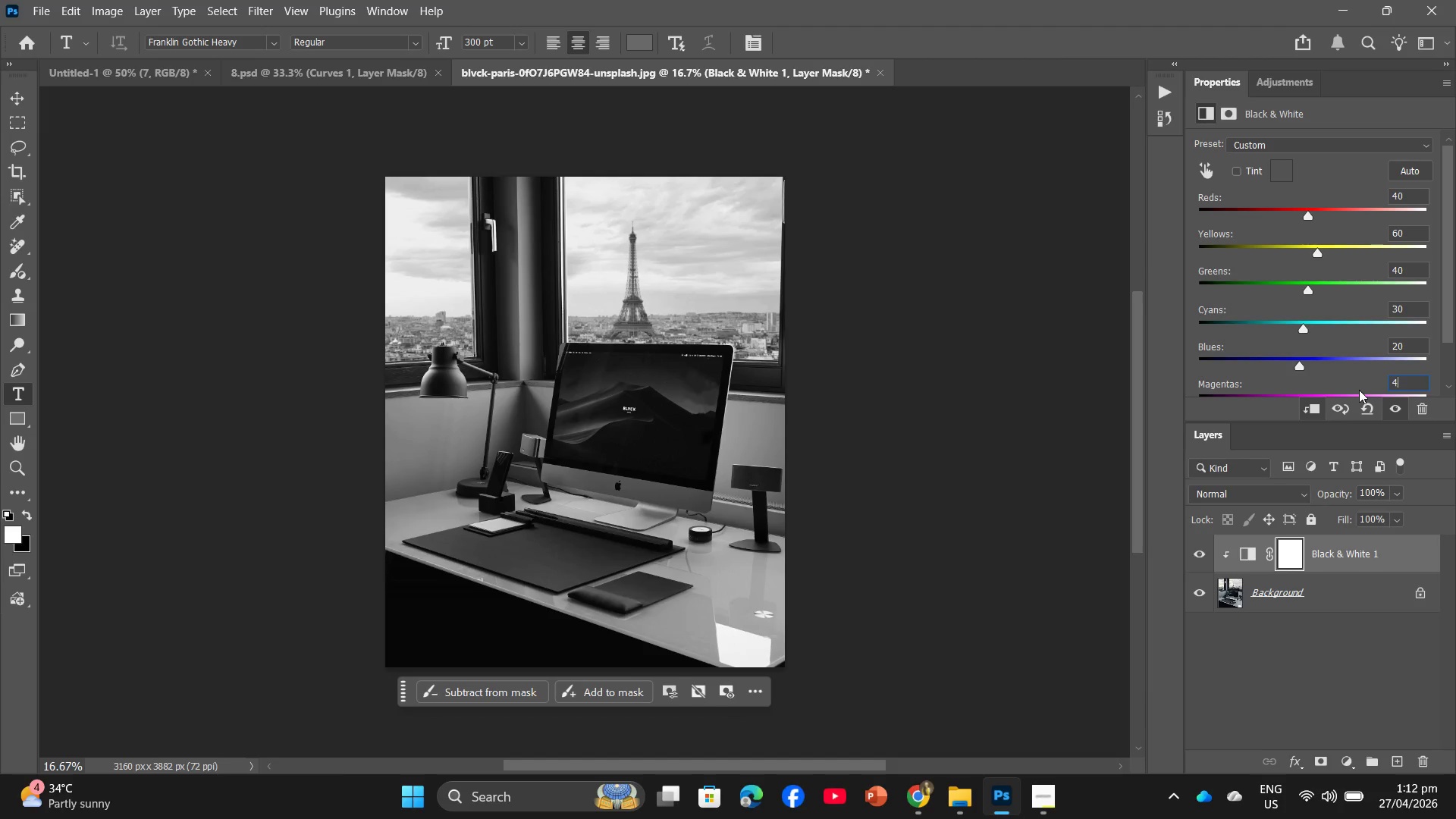 
key(Numpad0)
 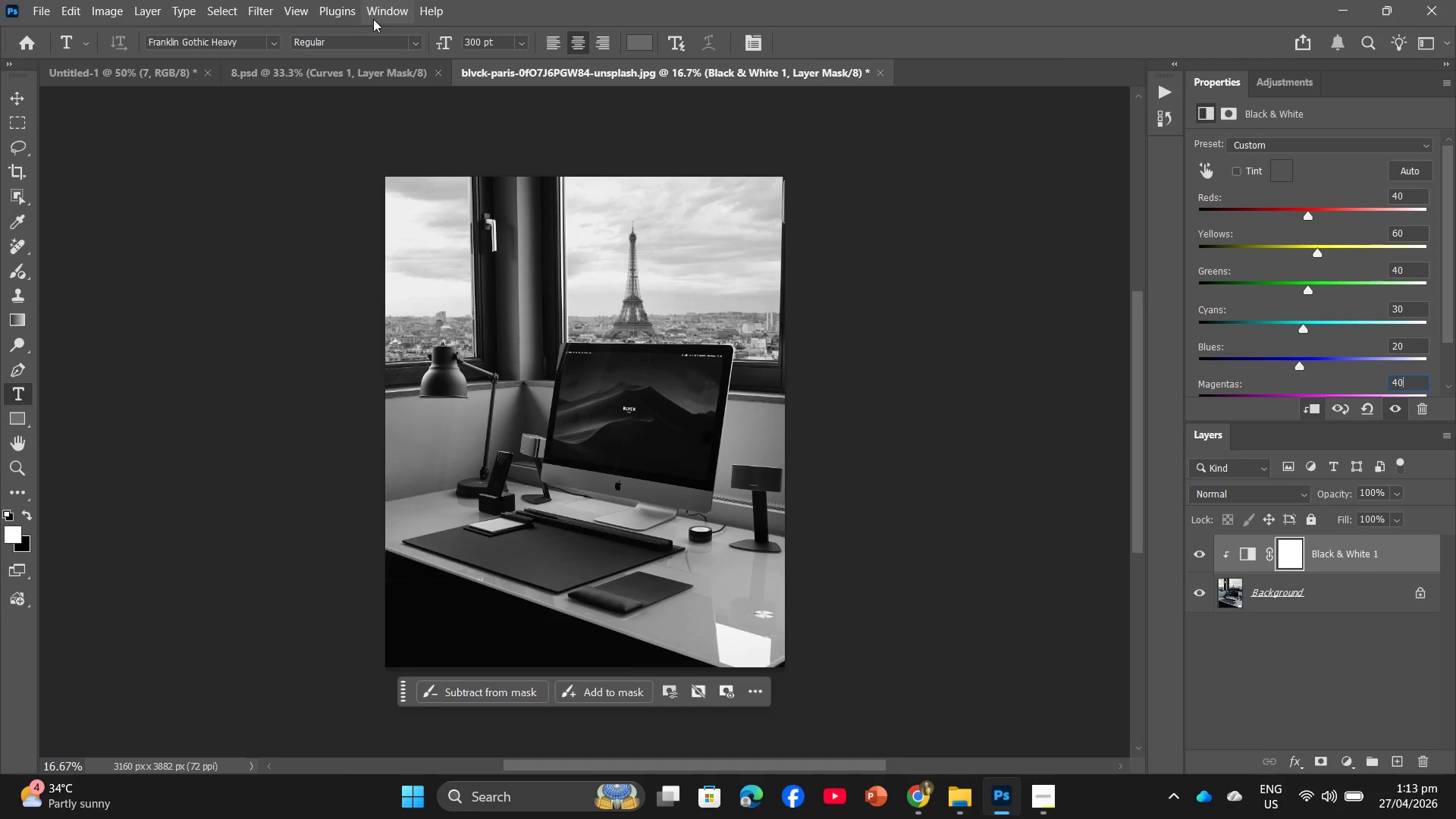 
wait(11.64)
 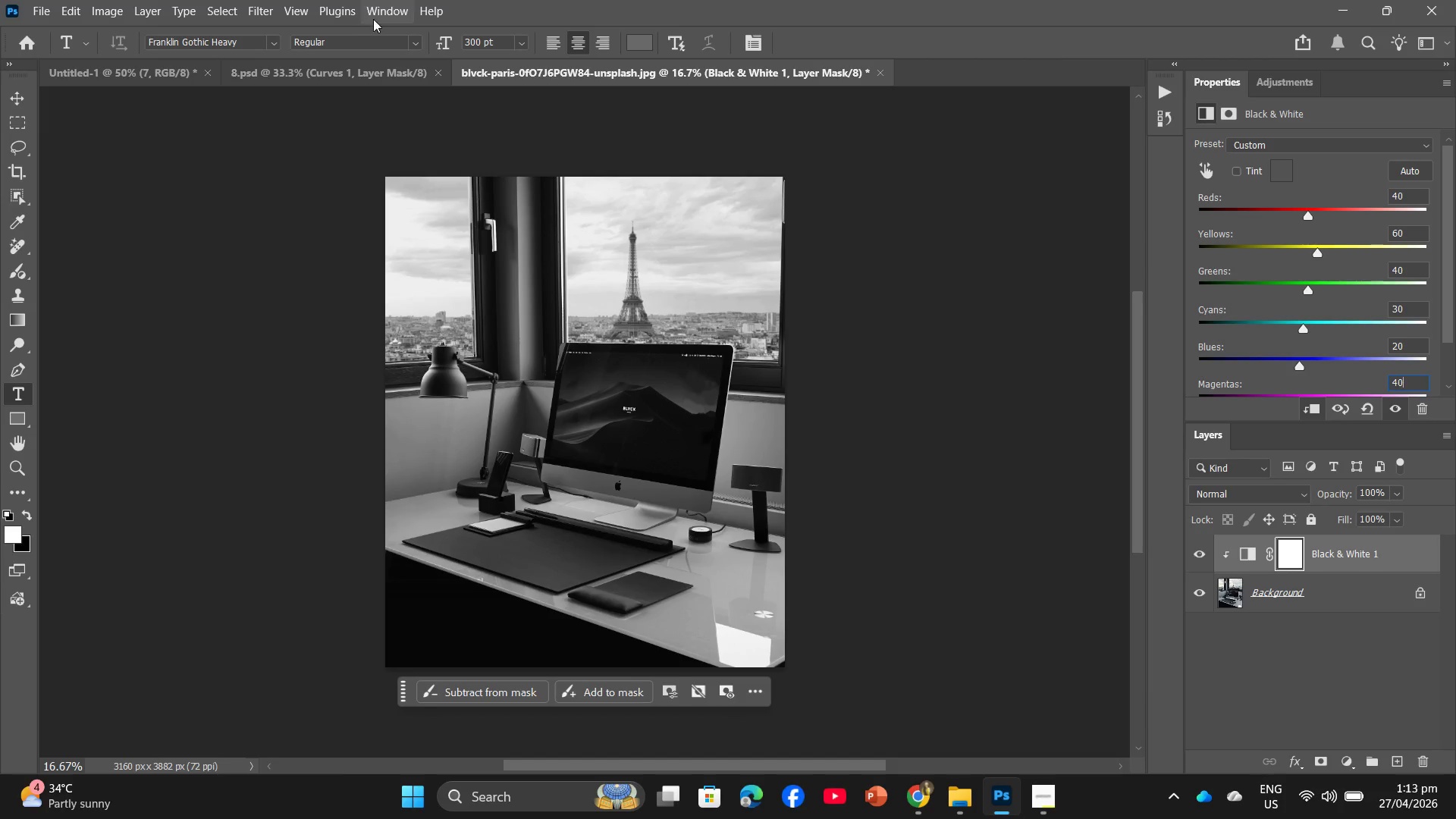 
left_click([97, 13])
 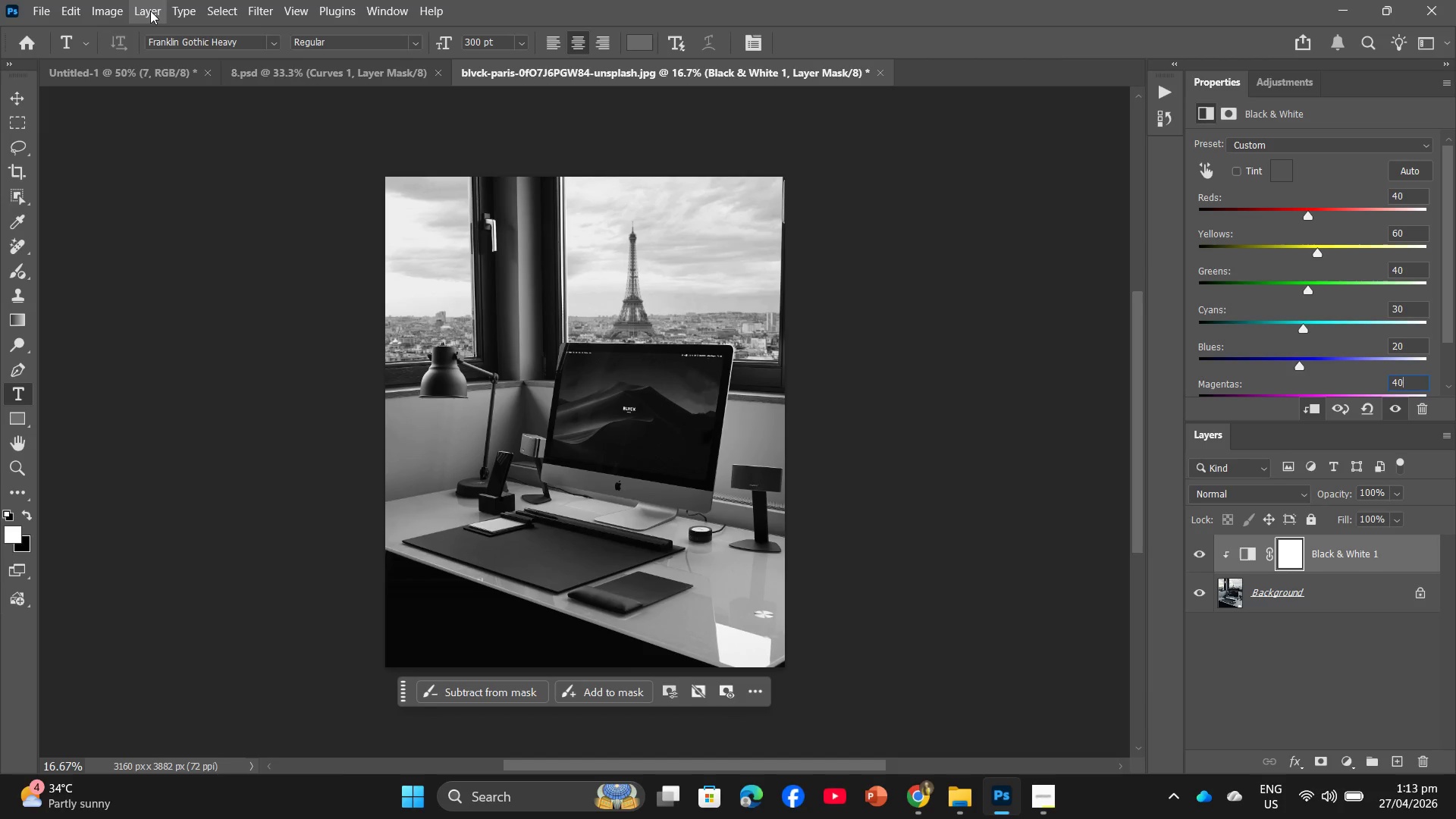 
left_click([150, 11])
 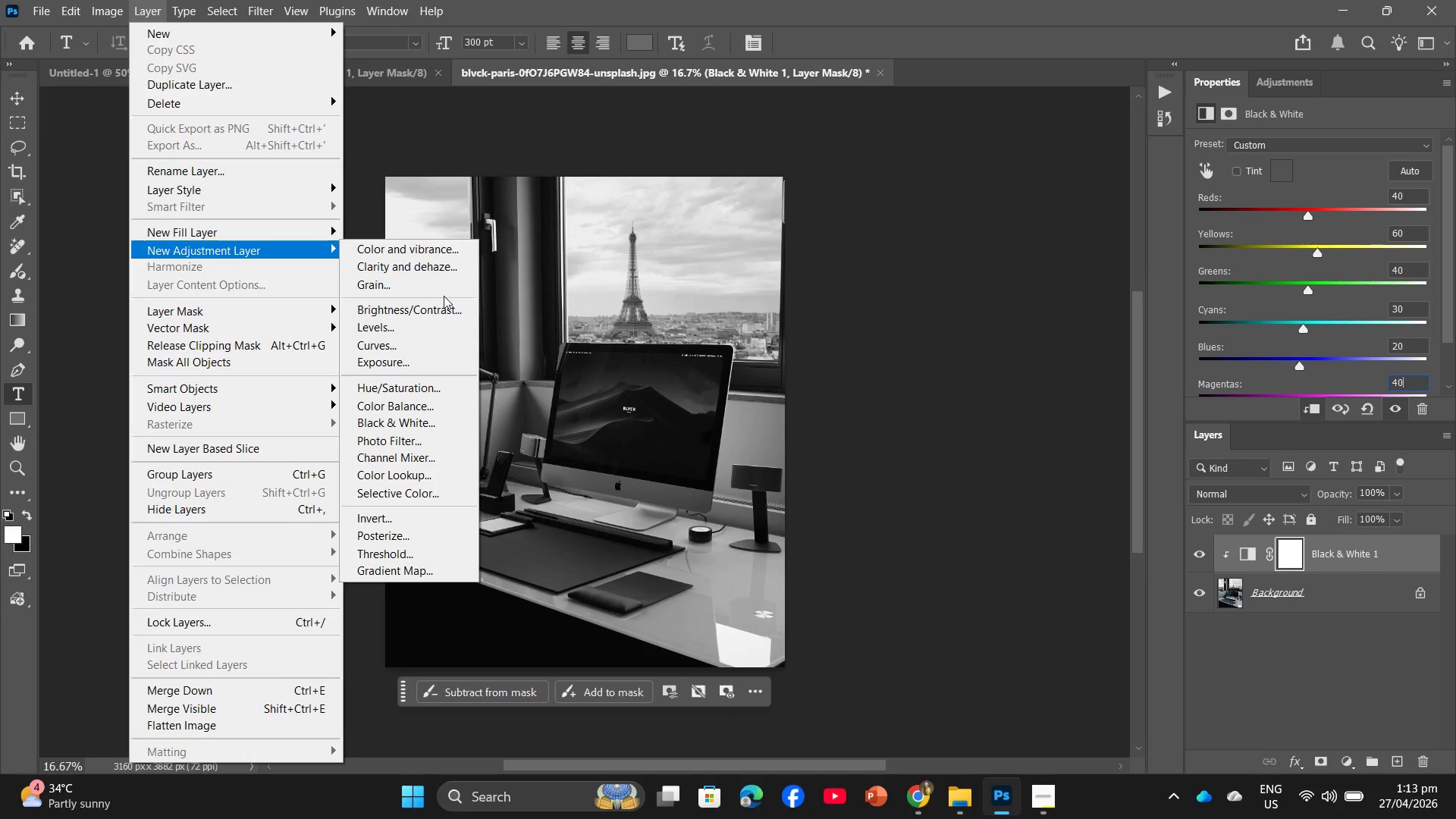 
left_click([397, 343])
 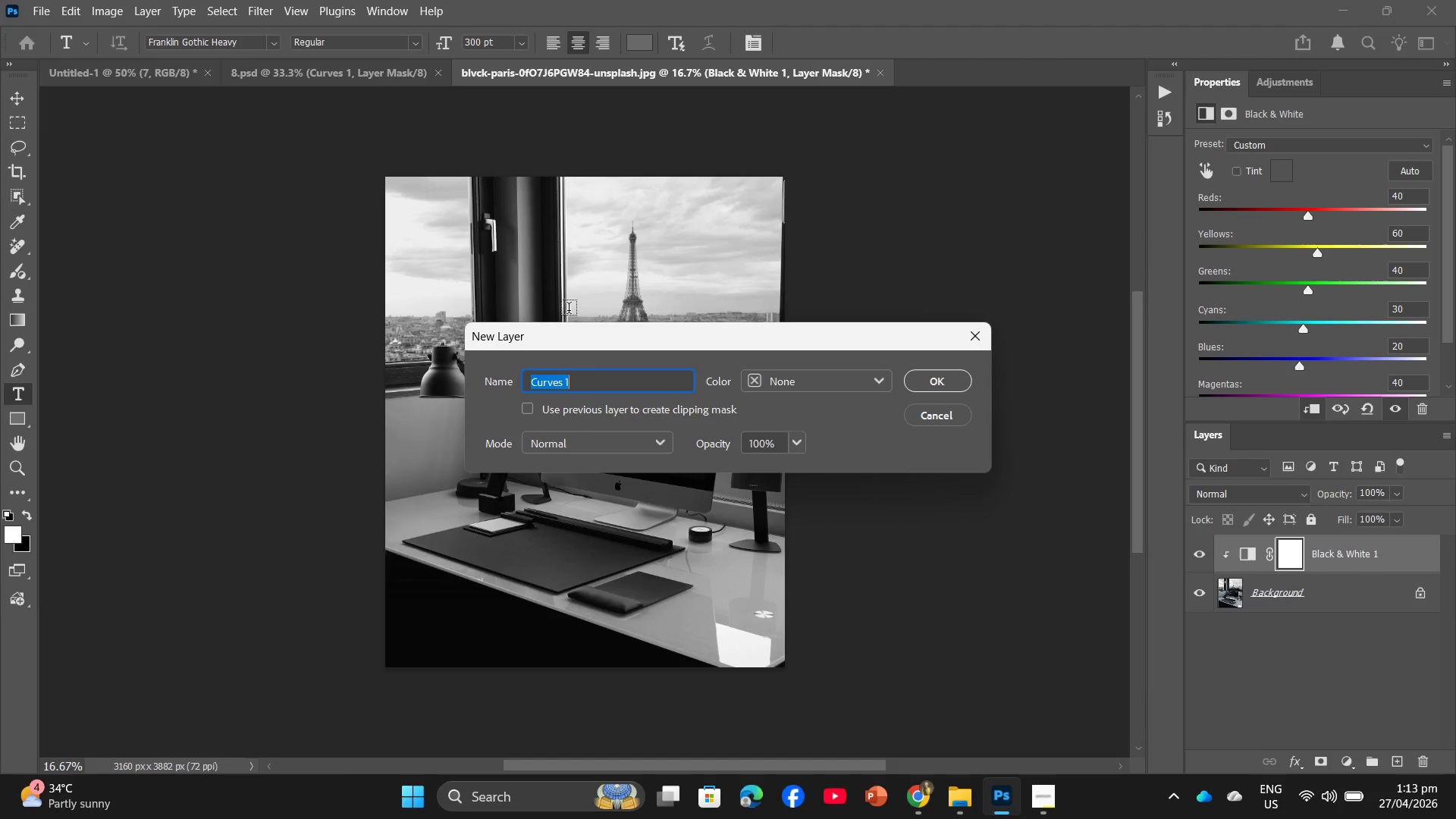 
left_click([531, 409])
 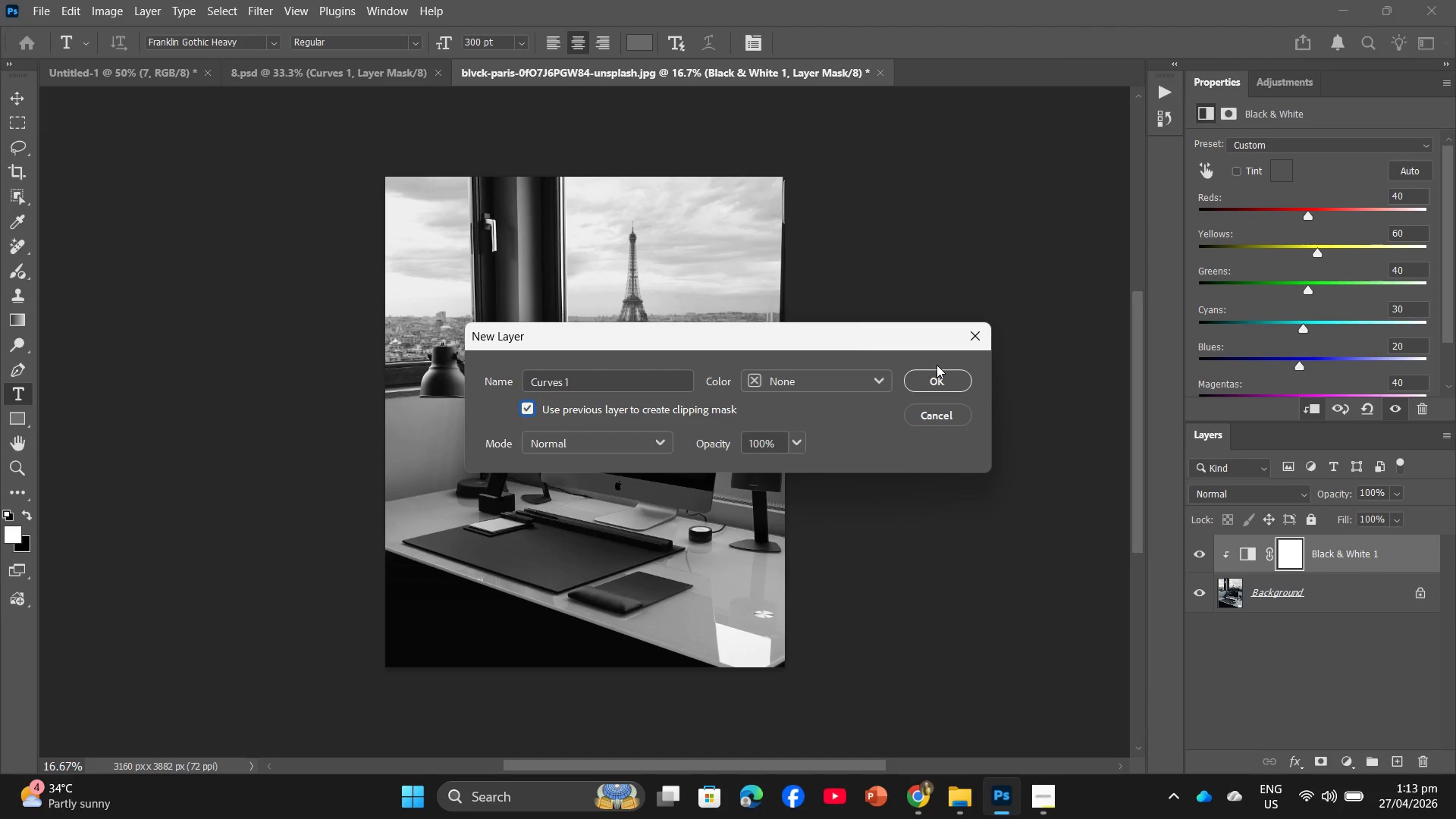 
double_click([934, 391])
 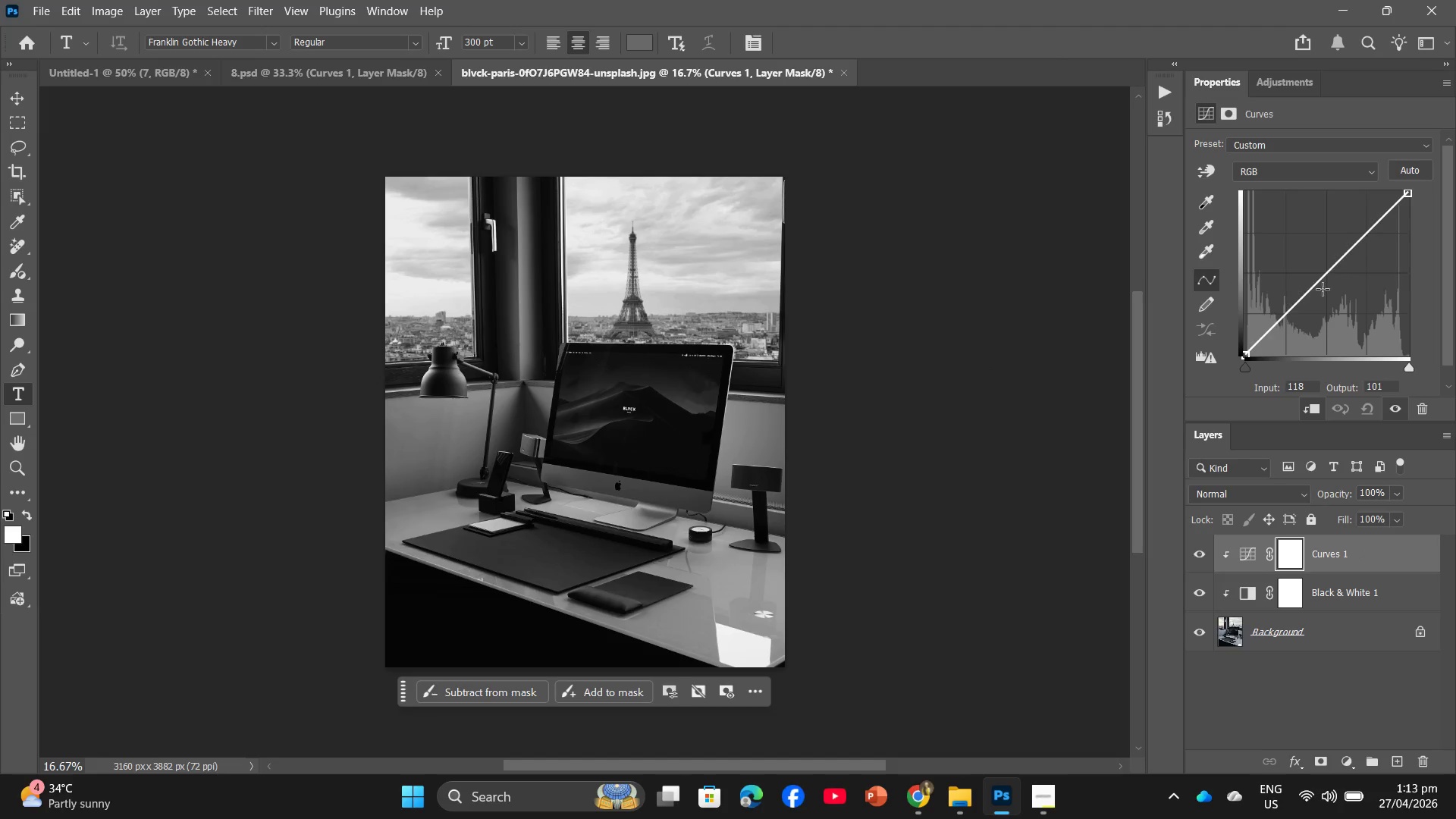 
left_click([1344, 260])
 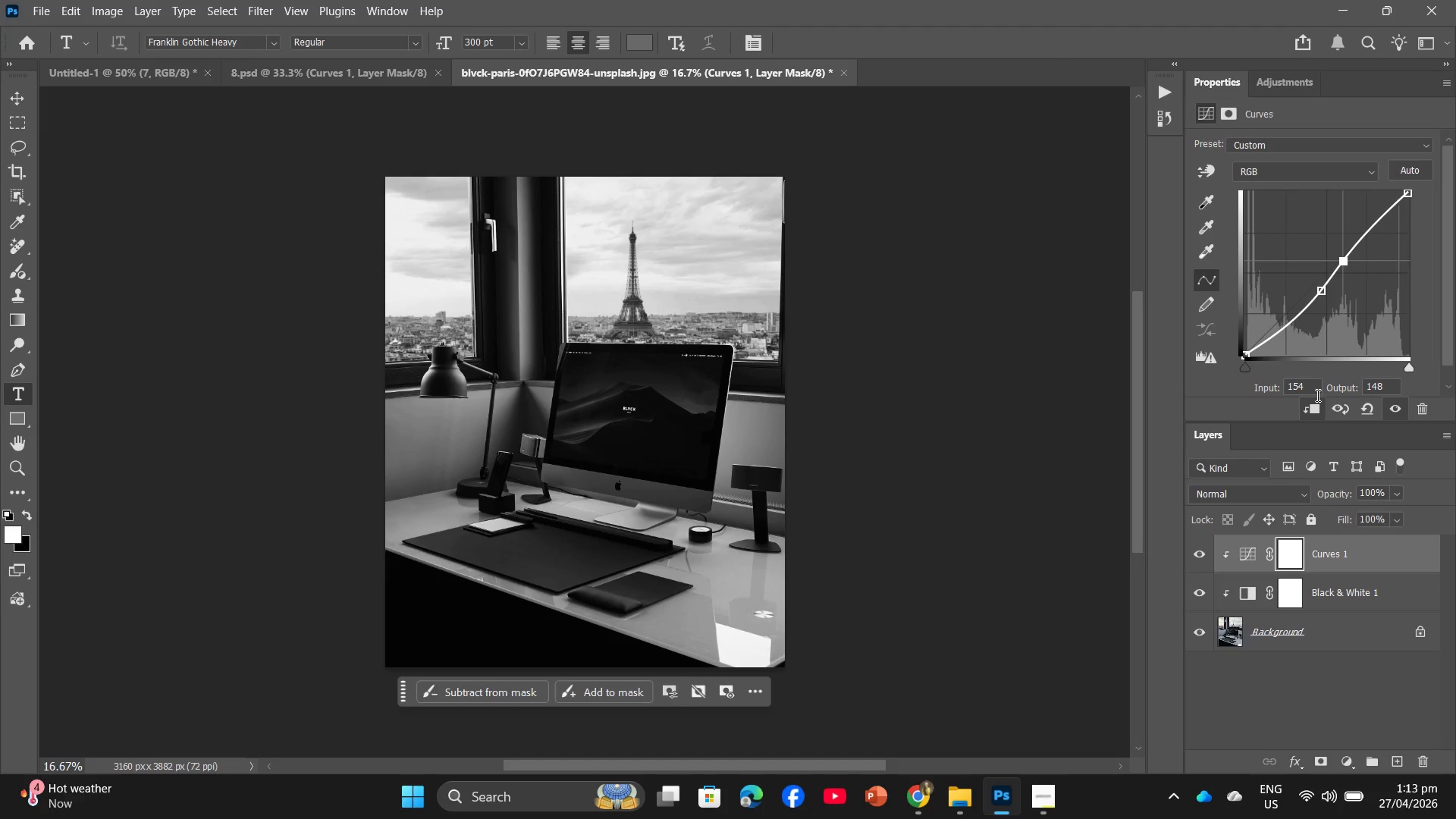 
left_click([1317, 392])
 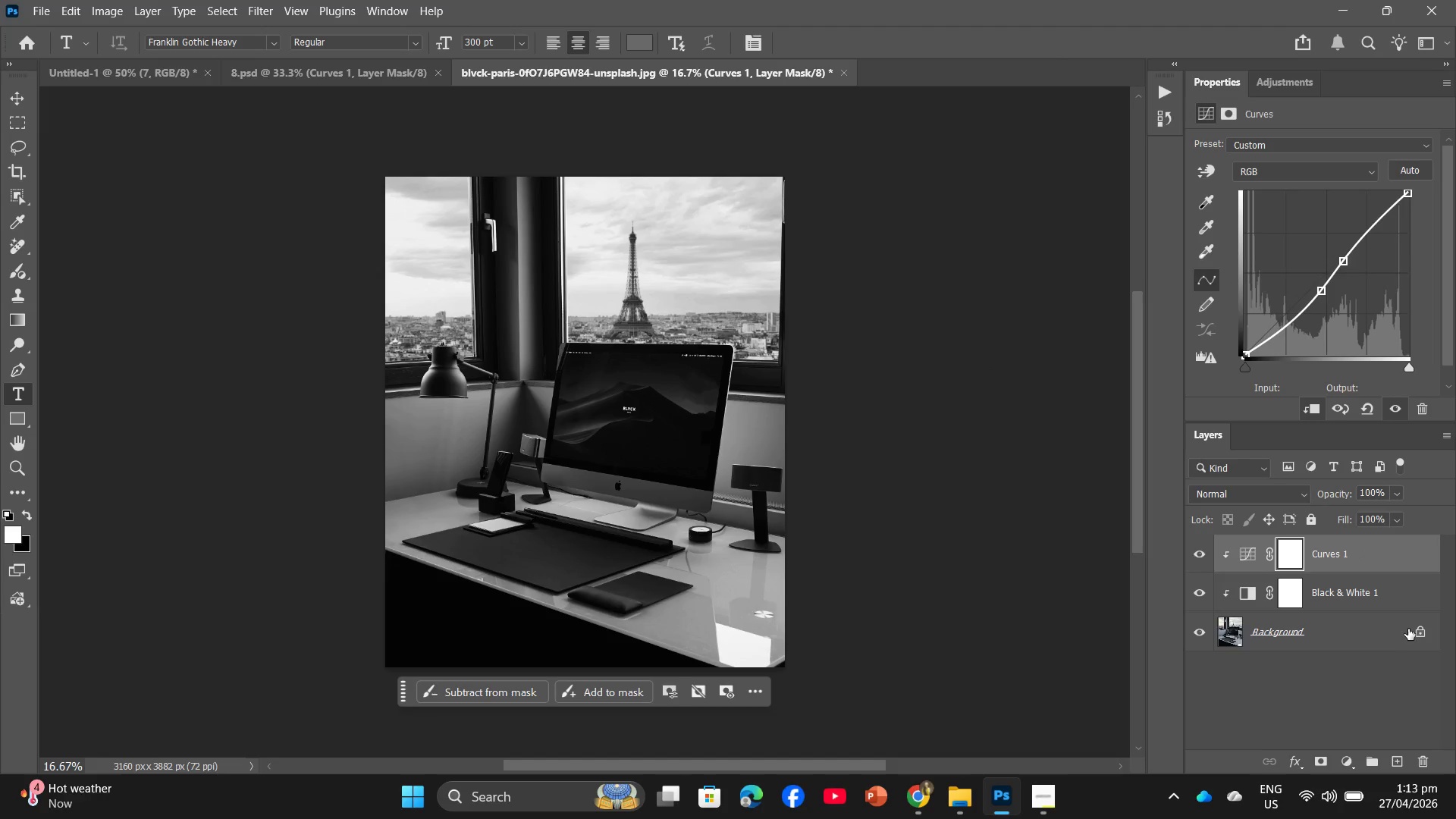 
left_click_drag(start_coordinate=[1403, 554], to_coordinate=[1428, 758])
 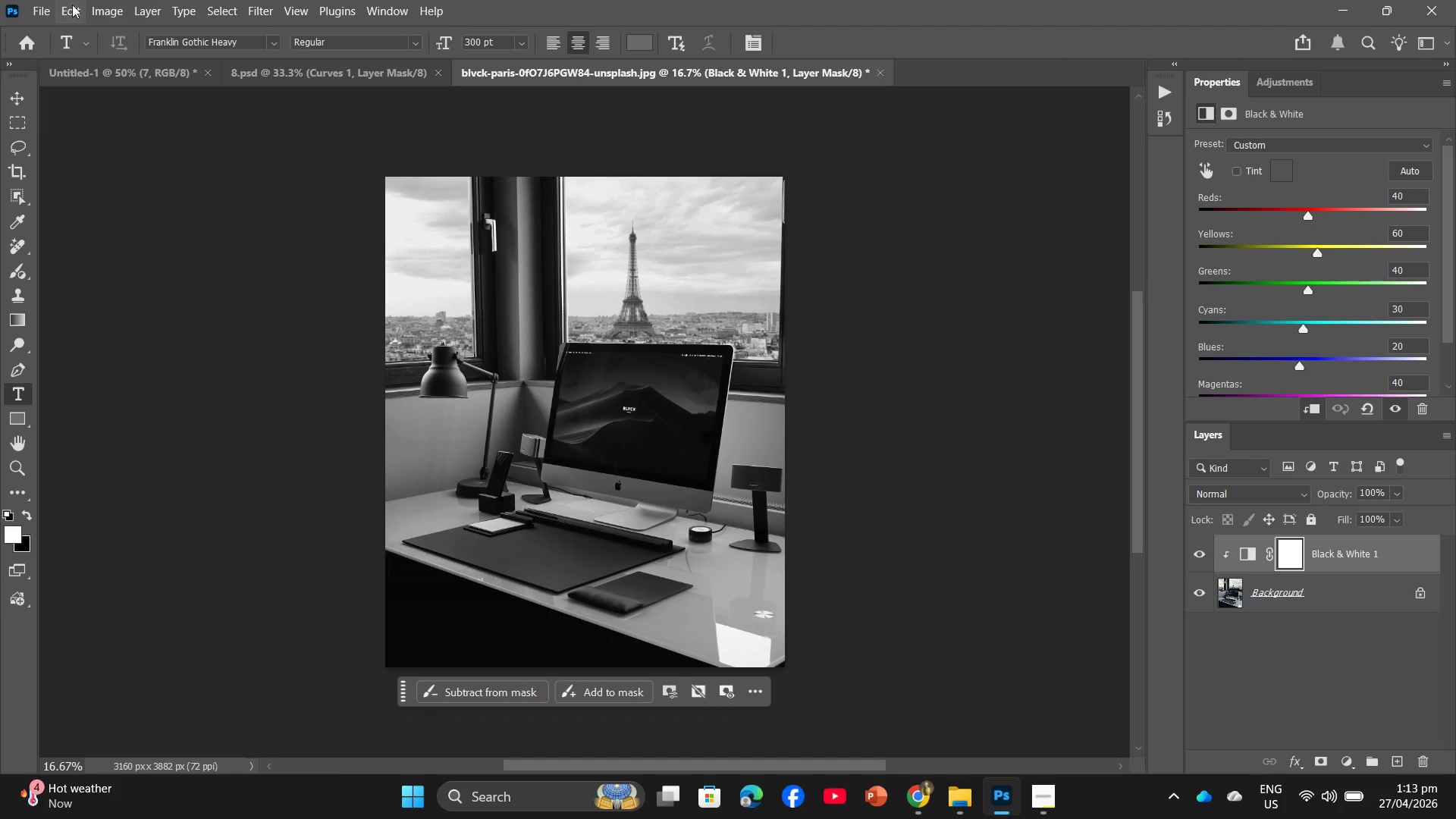 
left_click([139, 3])
 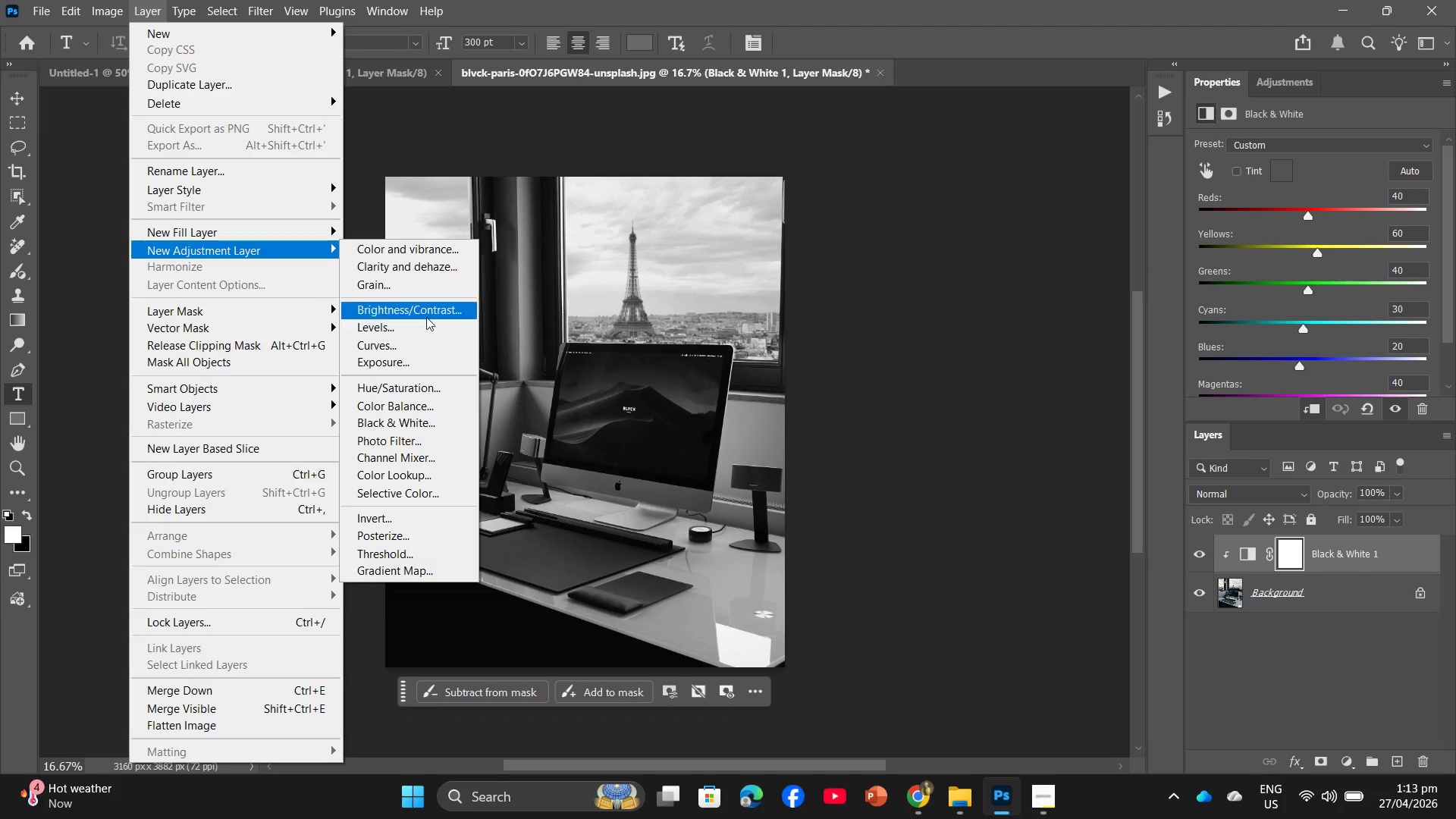 
left_click([426, 344])
 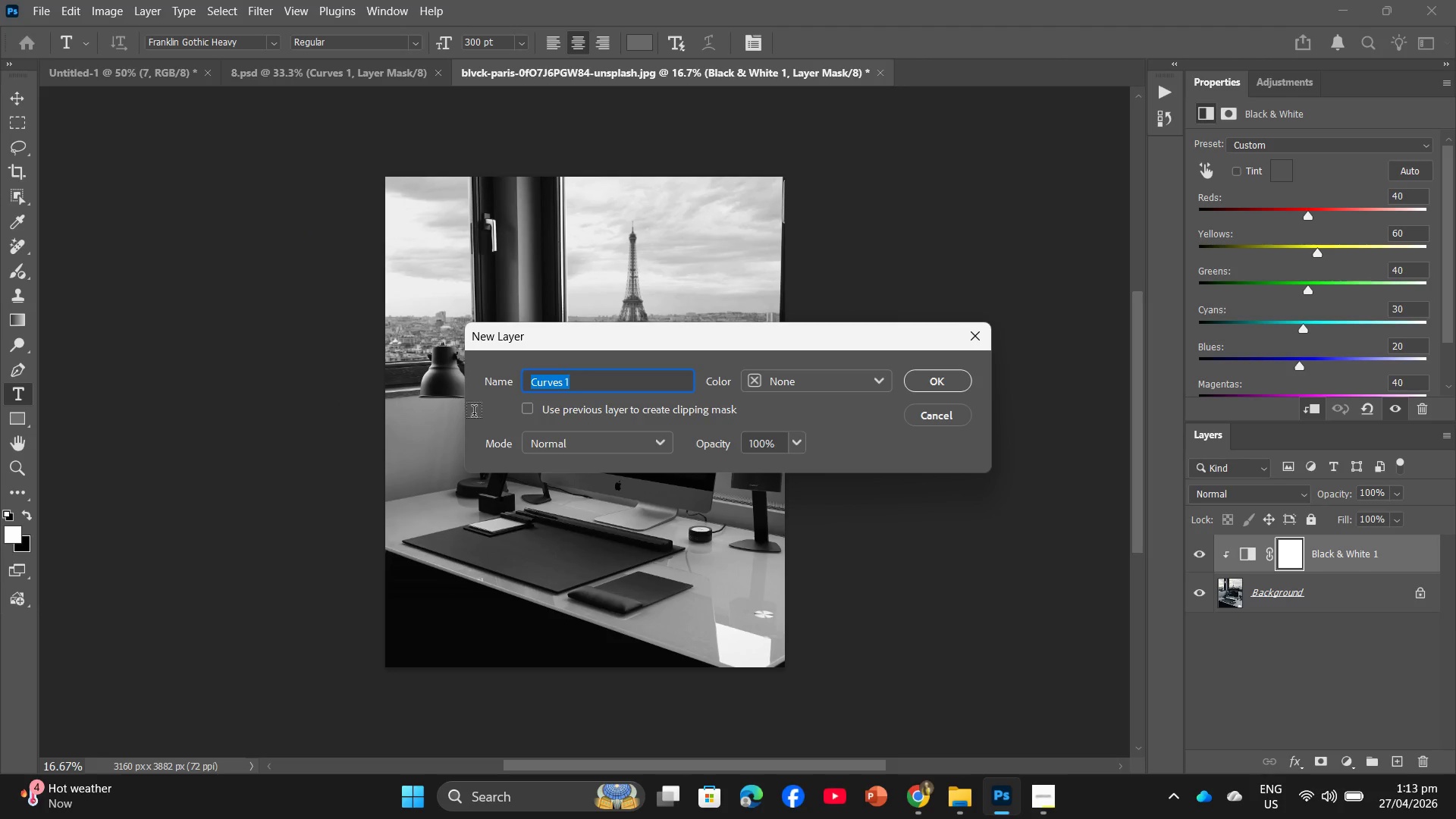 
left_click([532, 413])
 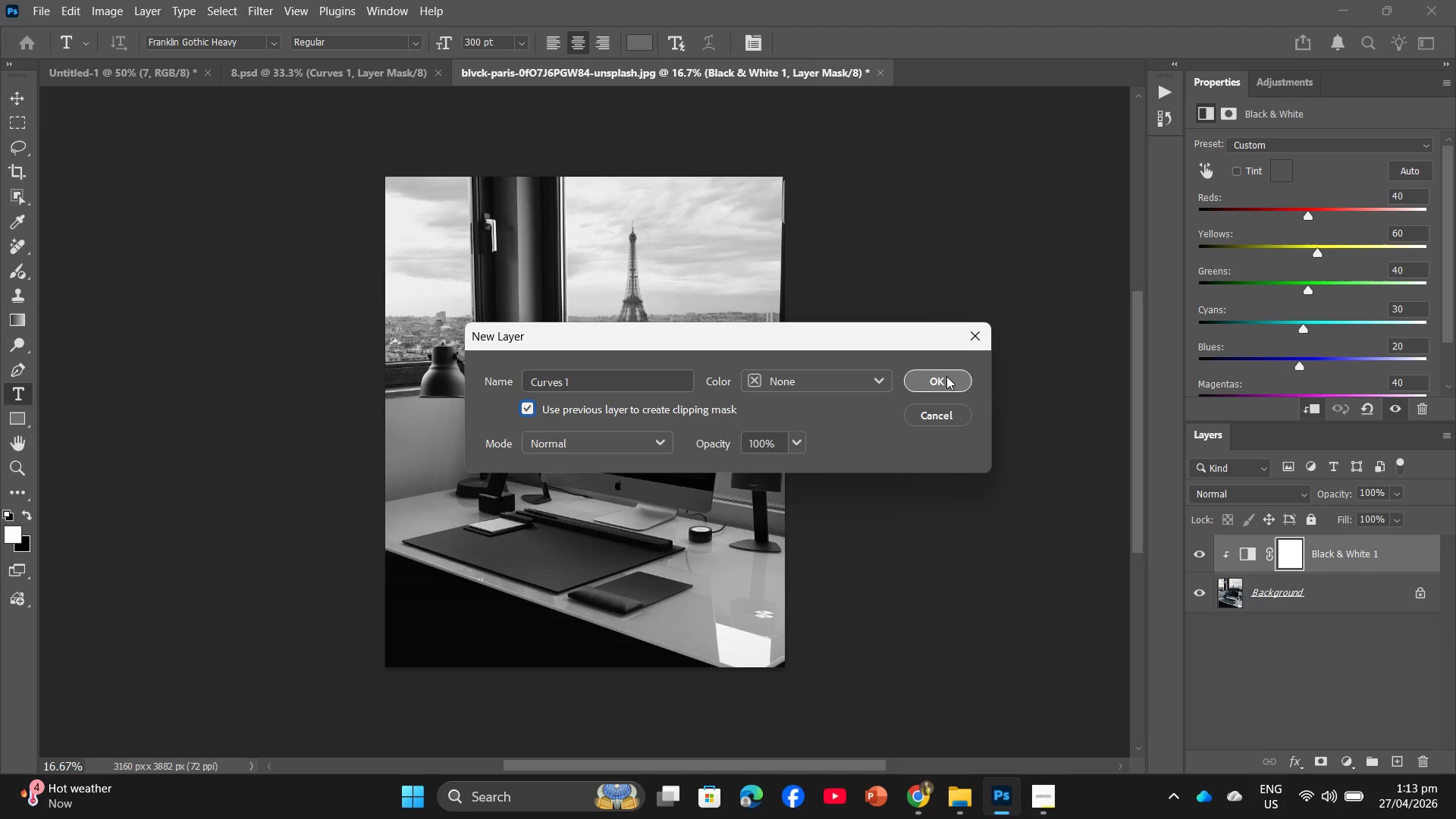 
left_click([947, 378])
 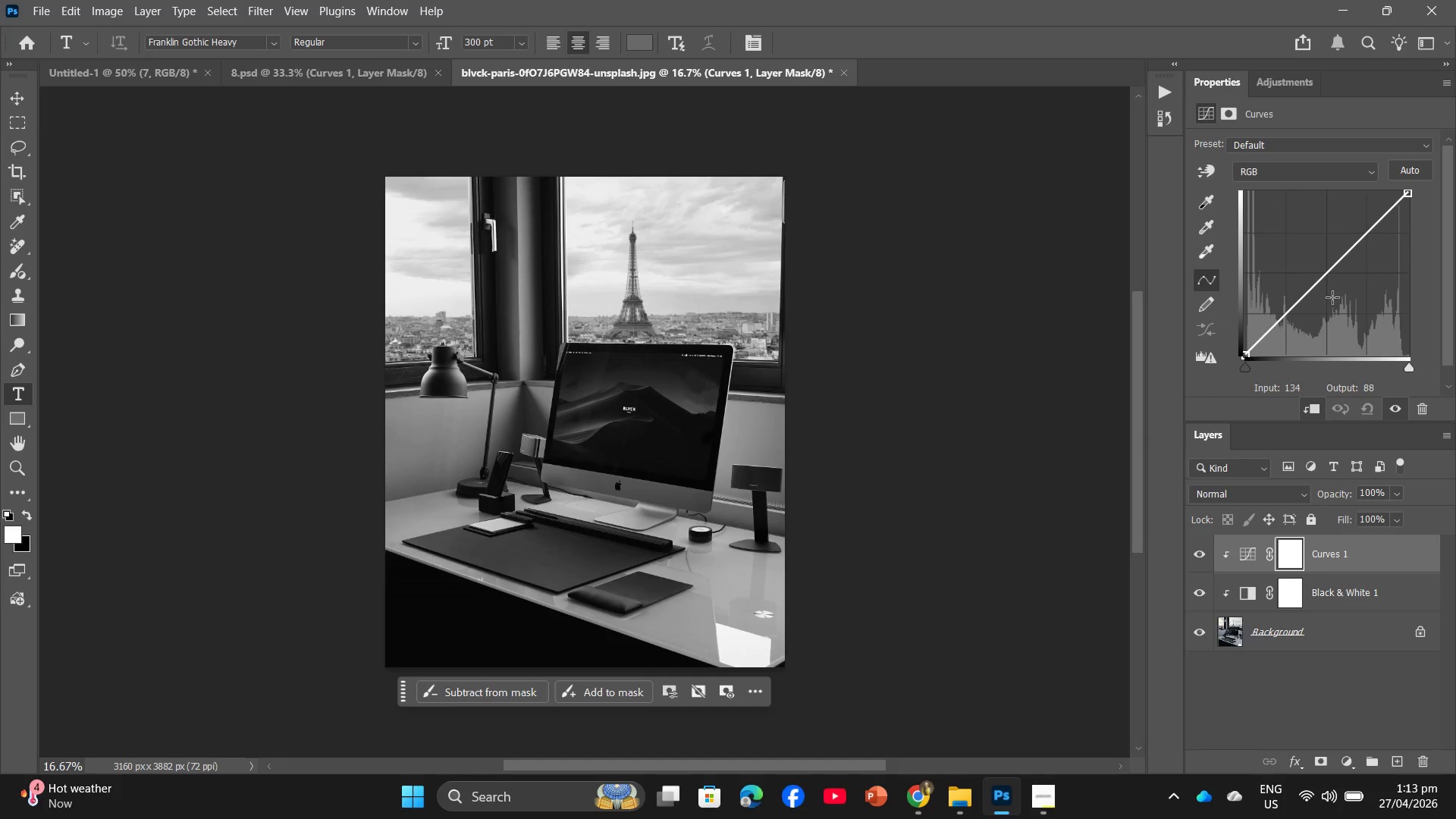 
left_click([1327, 296])
 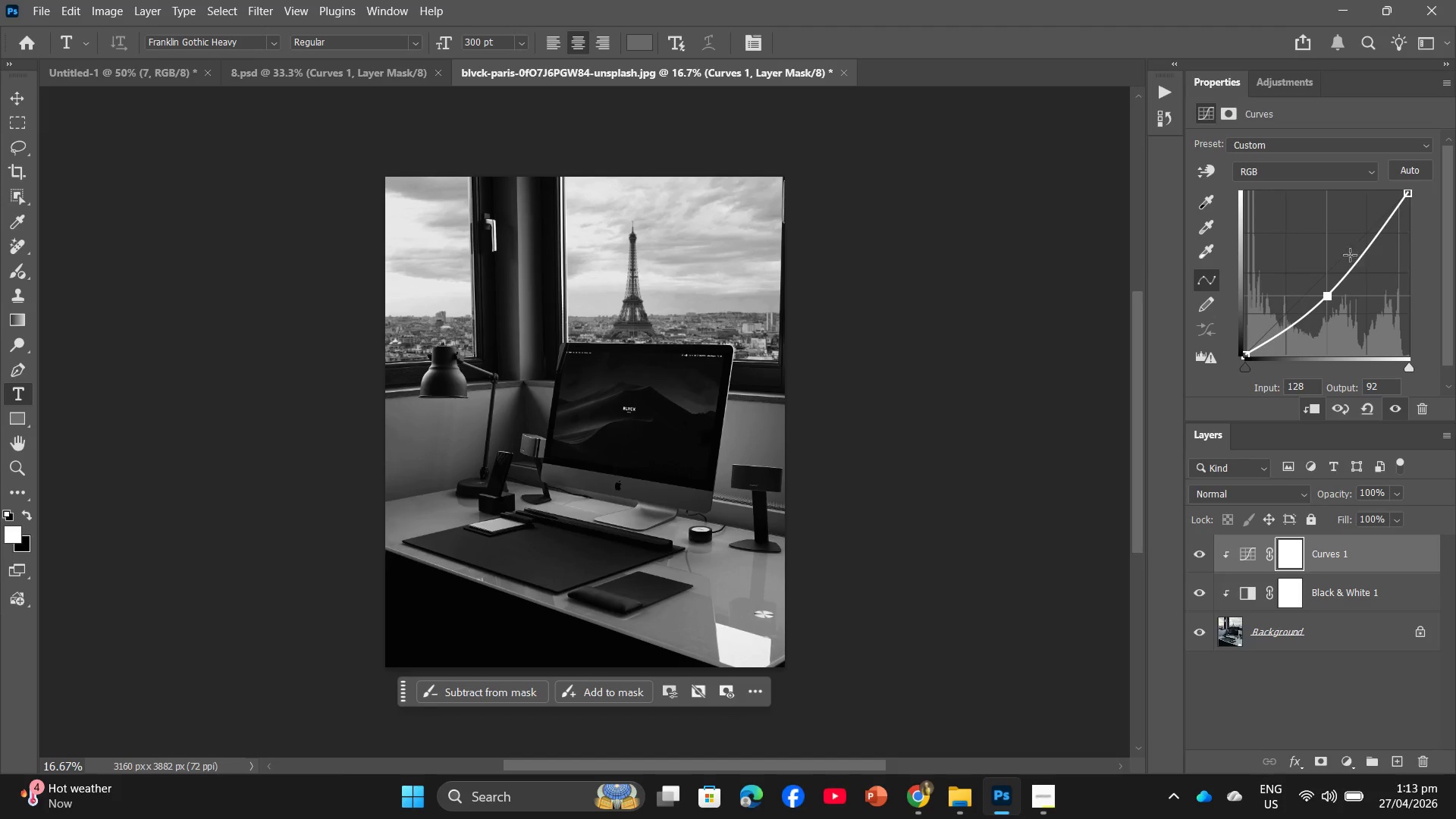 
left_click([1348, 255])
 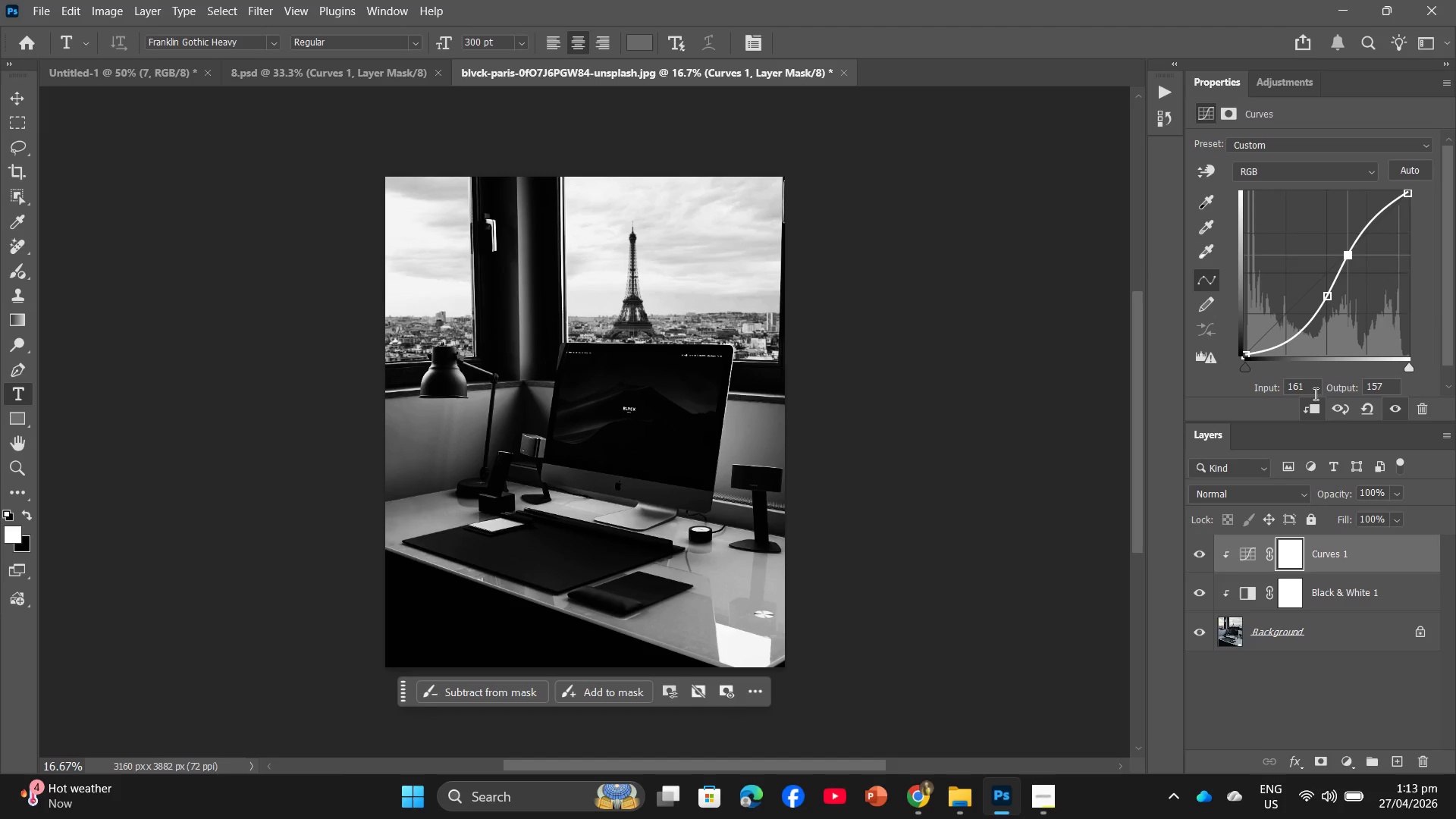 
left_click([1302, 383])
 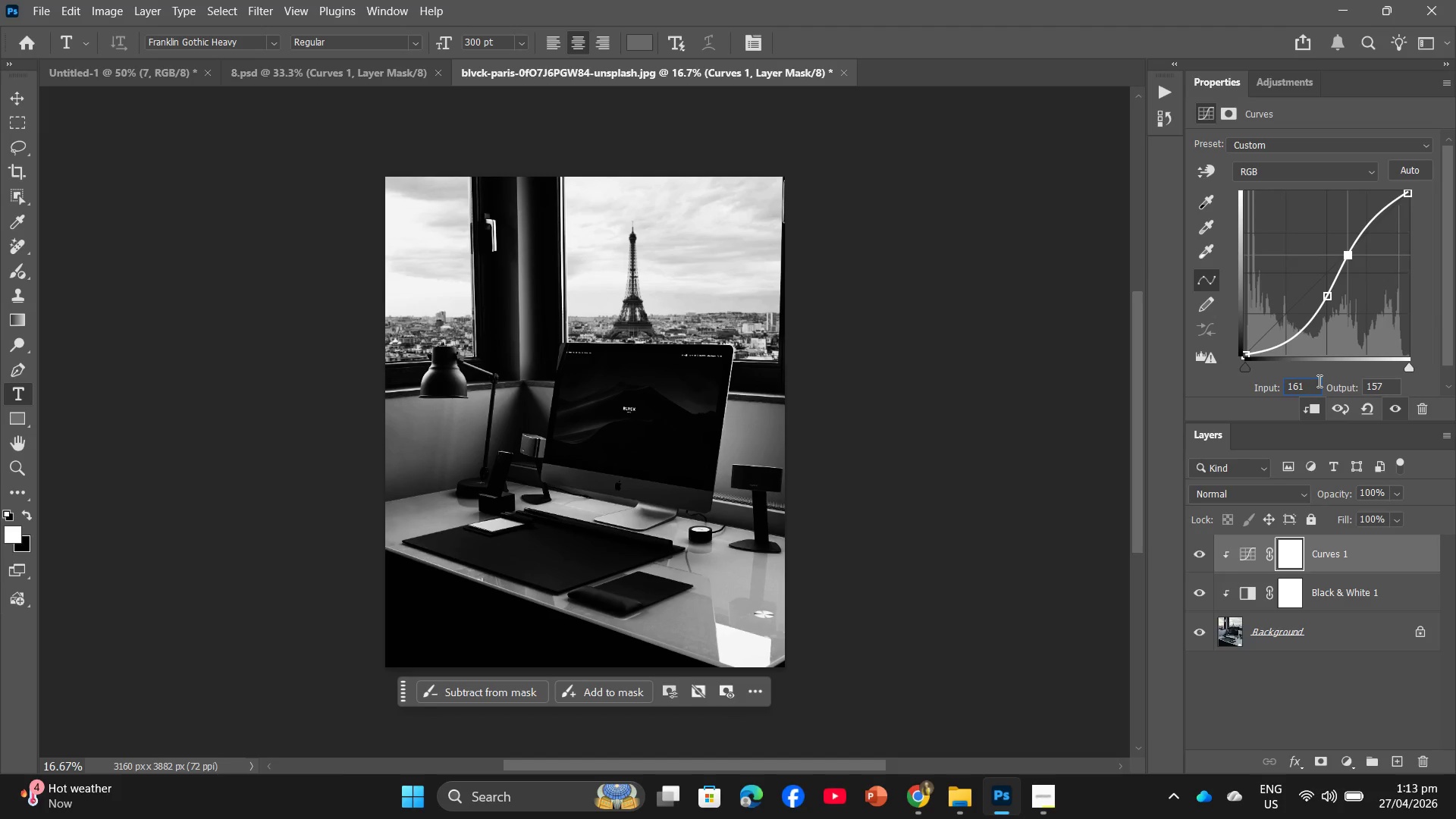 
key(Backspace)
 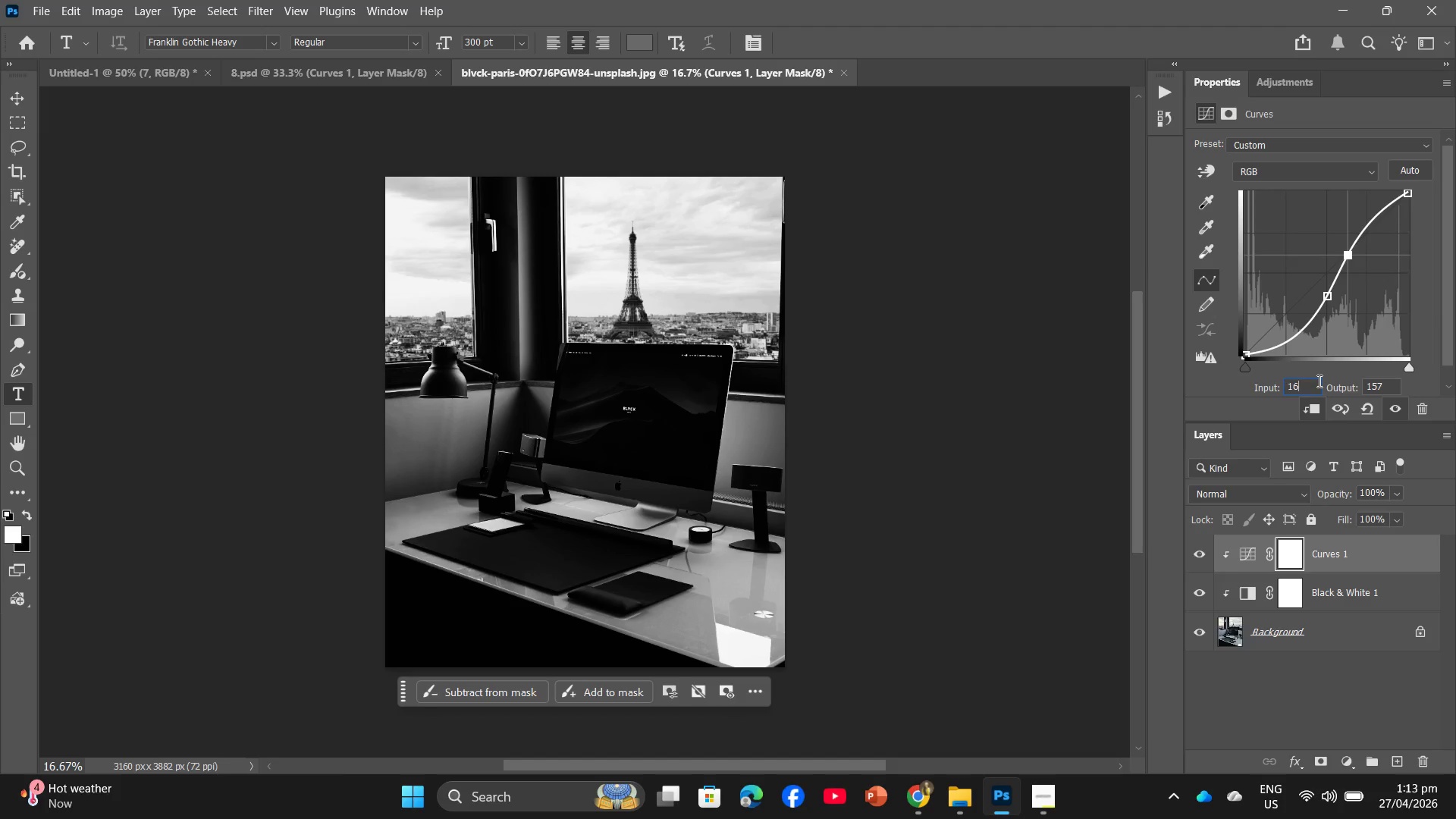 
key(Backspace)
 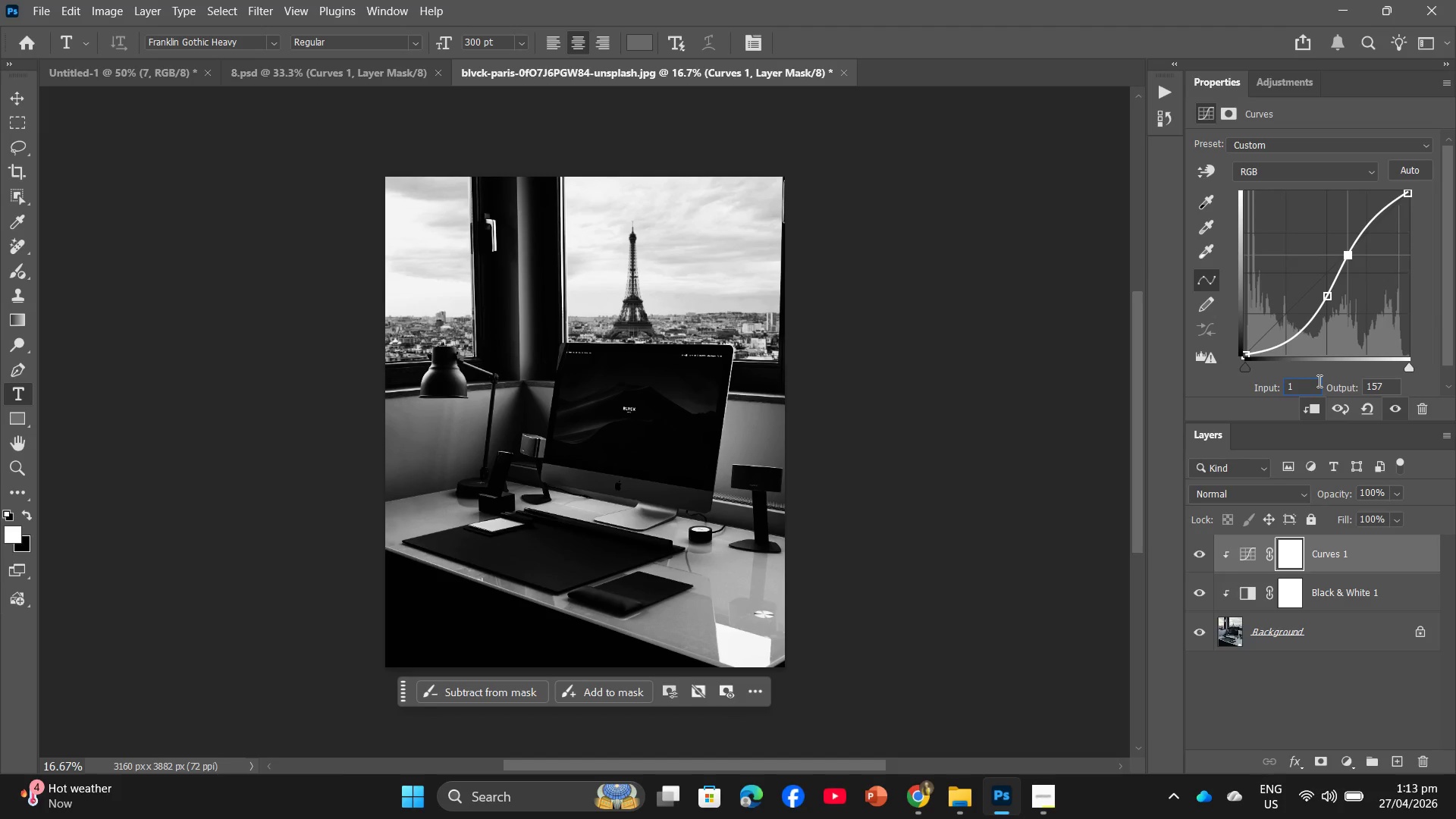 
key(Numpad5)
 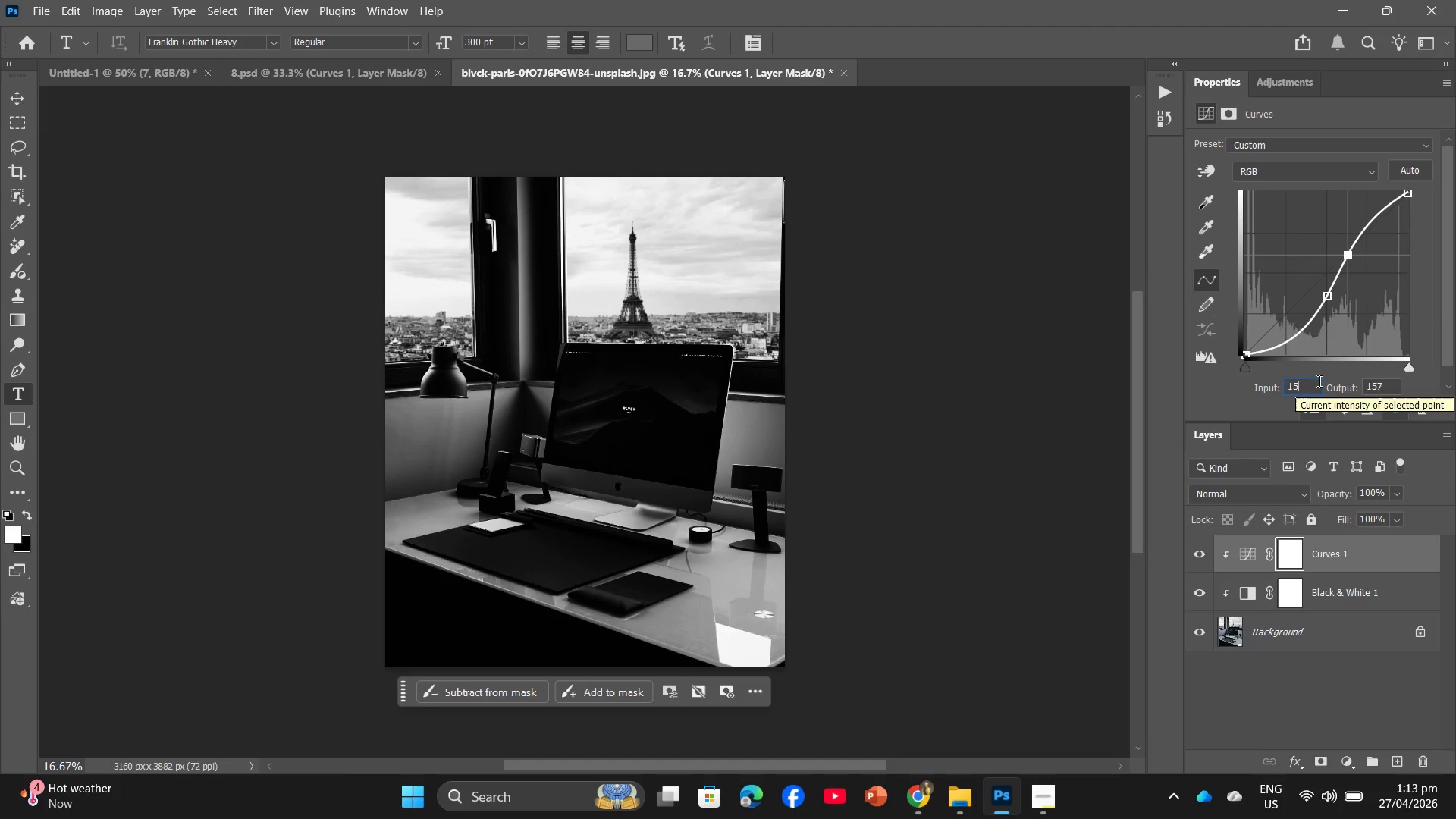 
key(Numpad3)
 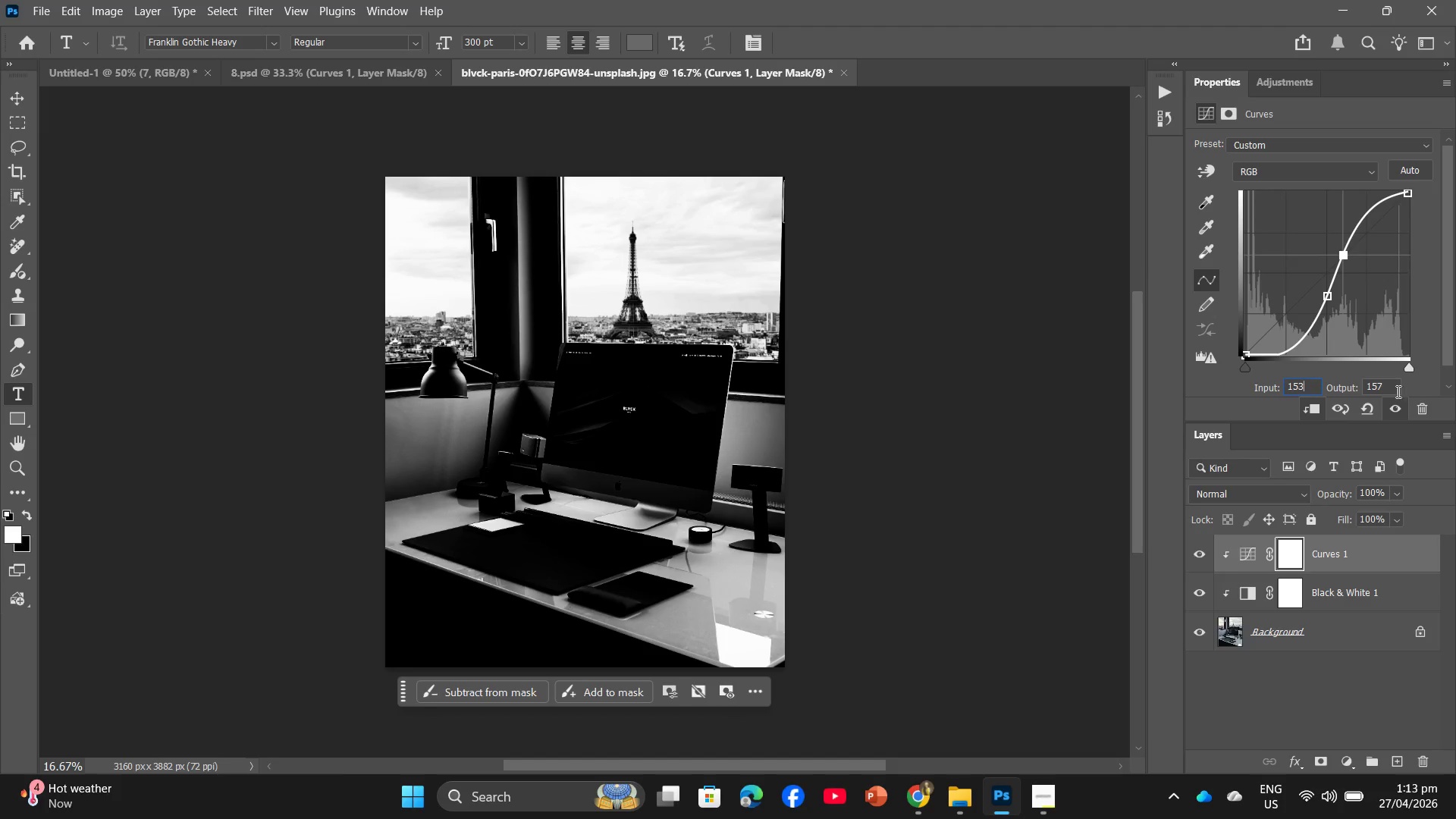 
left_click([1396, 392])
 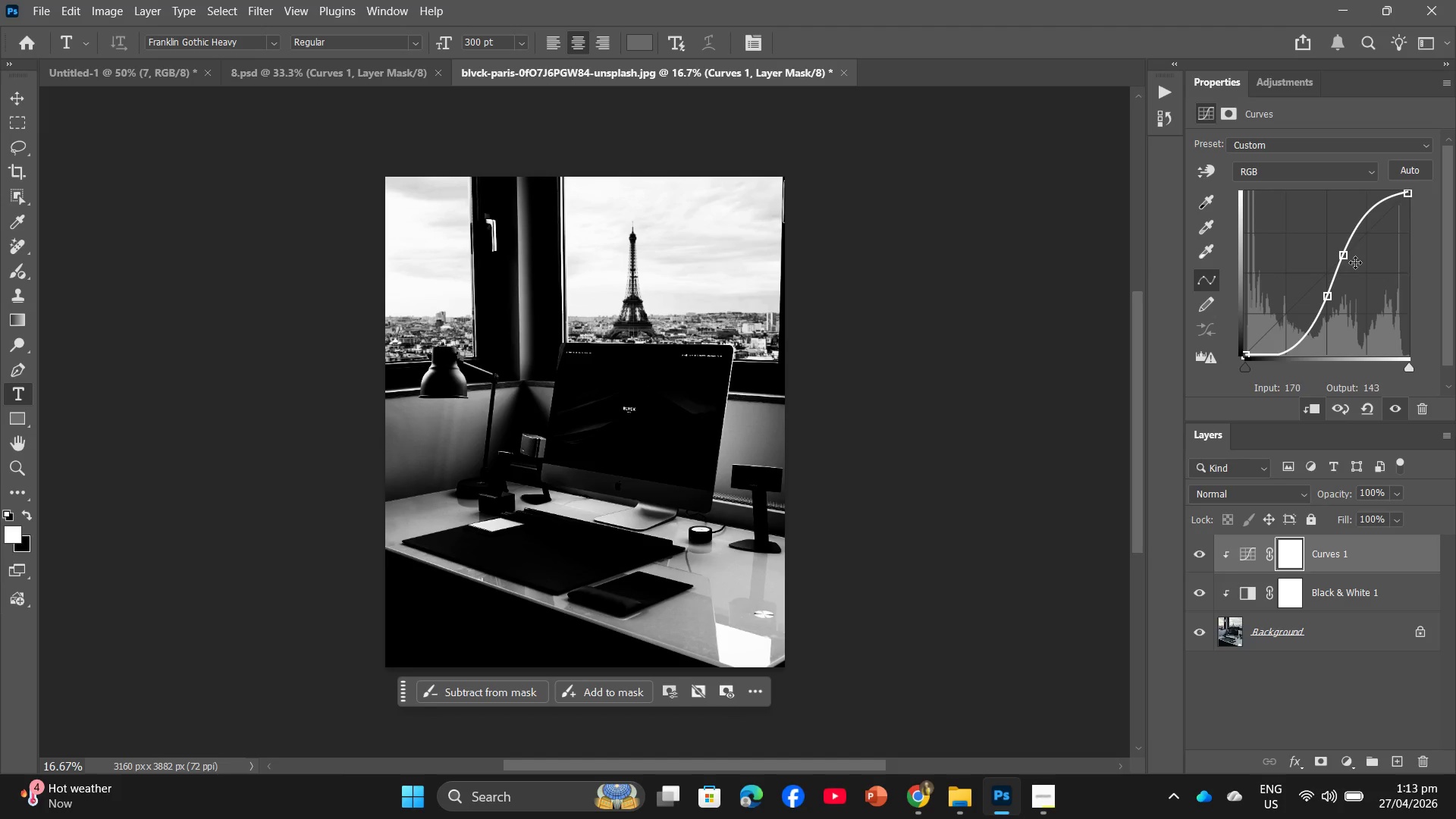 
left_click([1343, 256])
 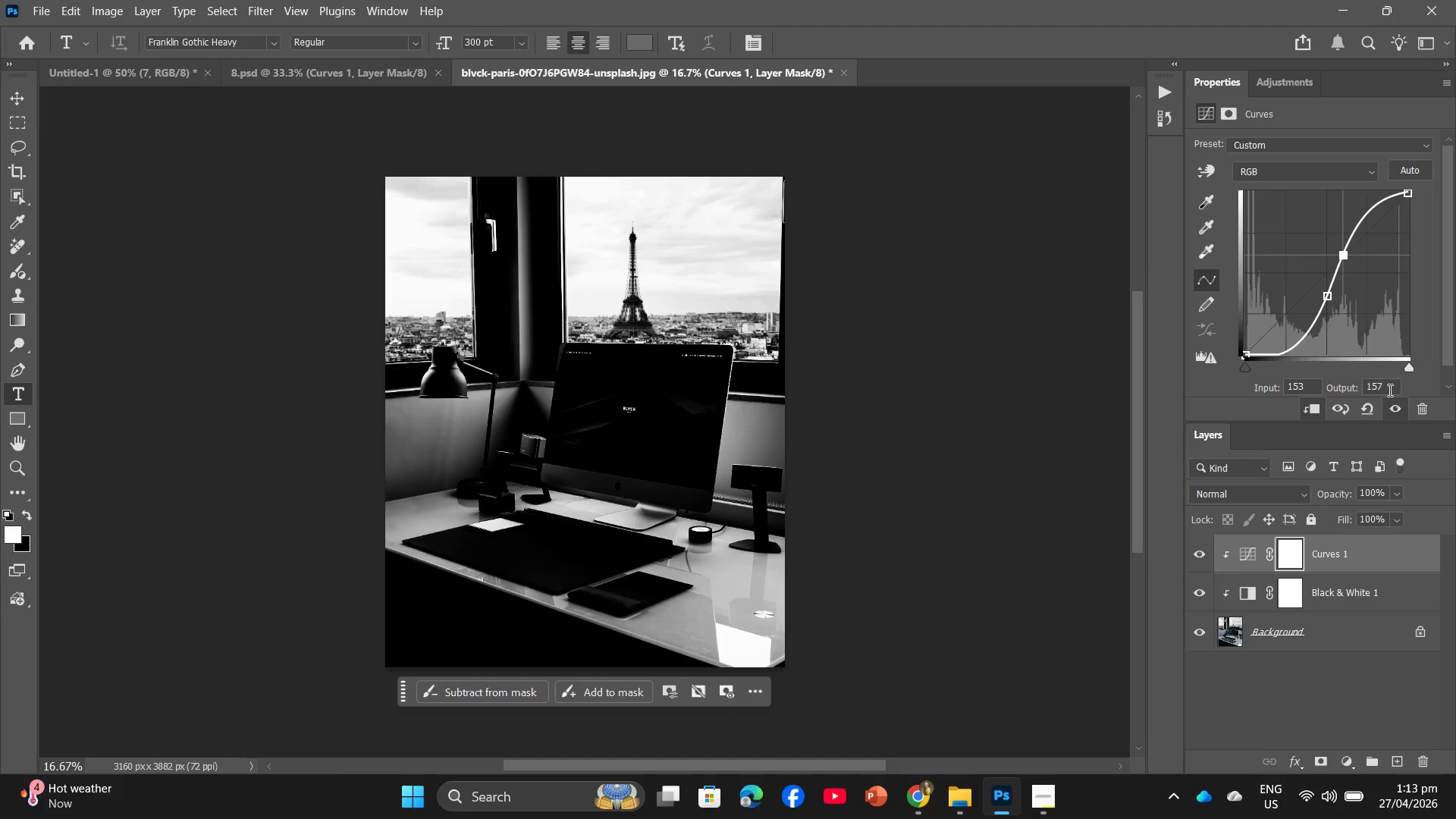 
left_click([1389, 384])
 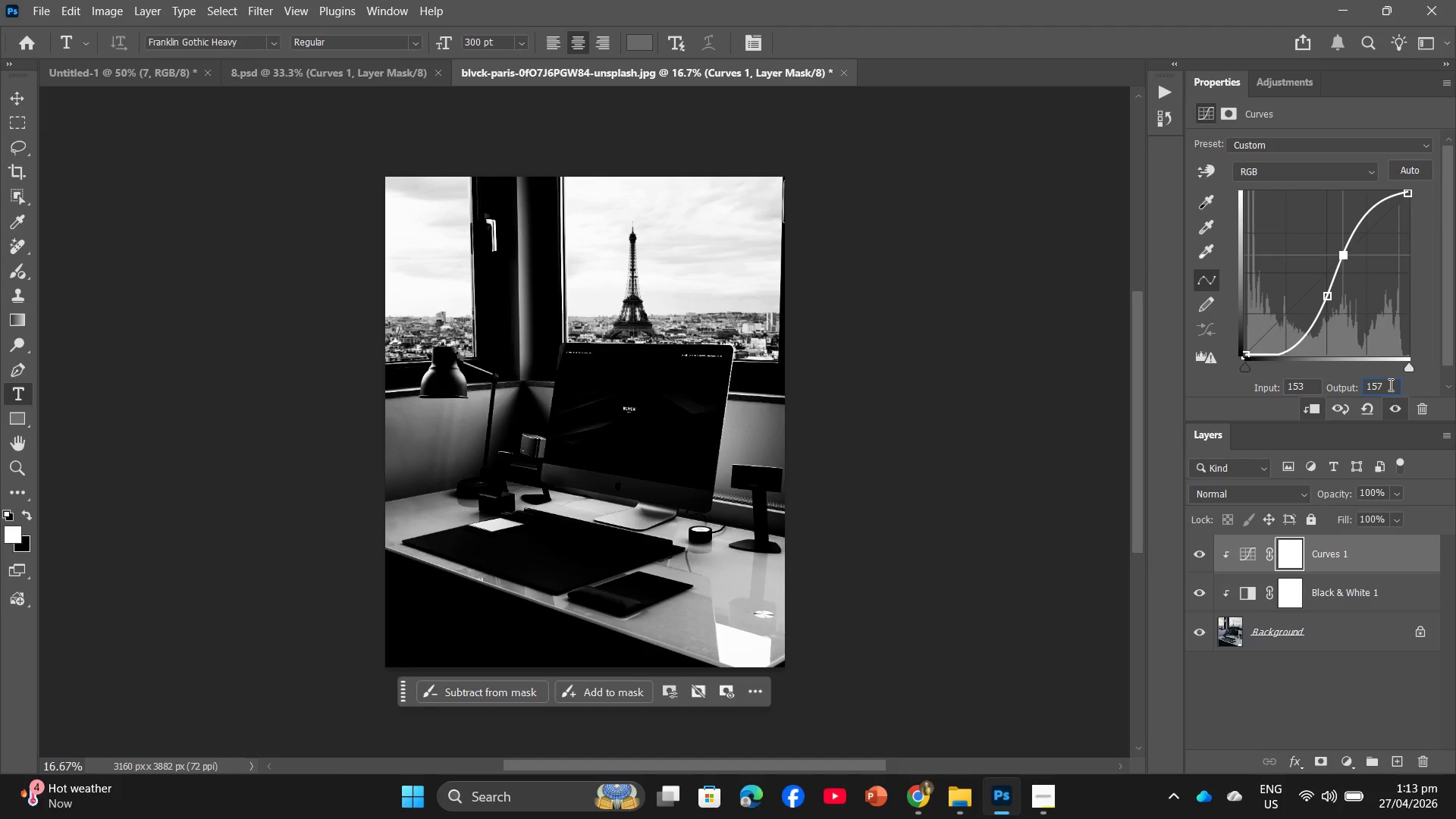 
key(Backspace)
 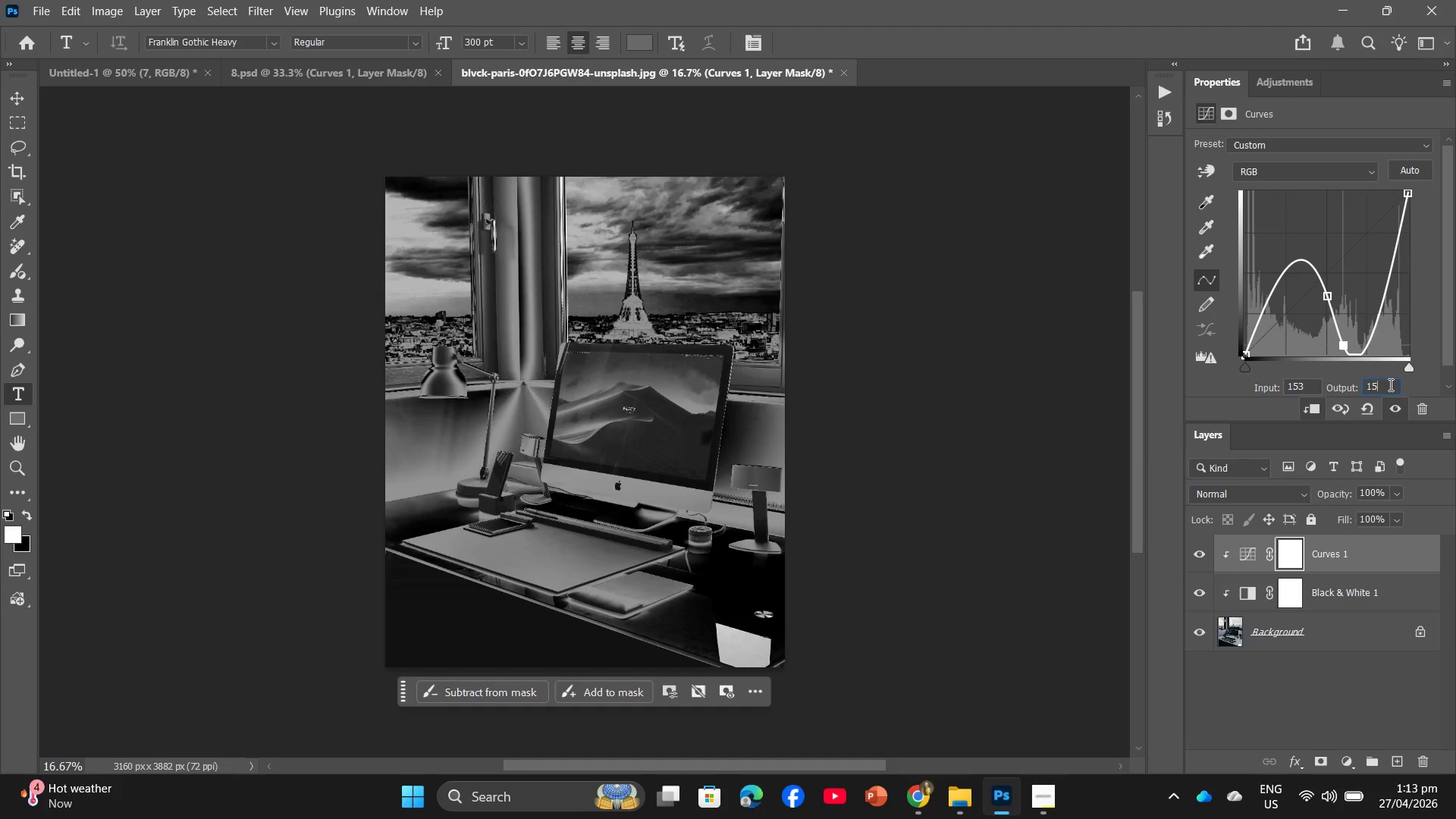 
key(Backspace)
 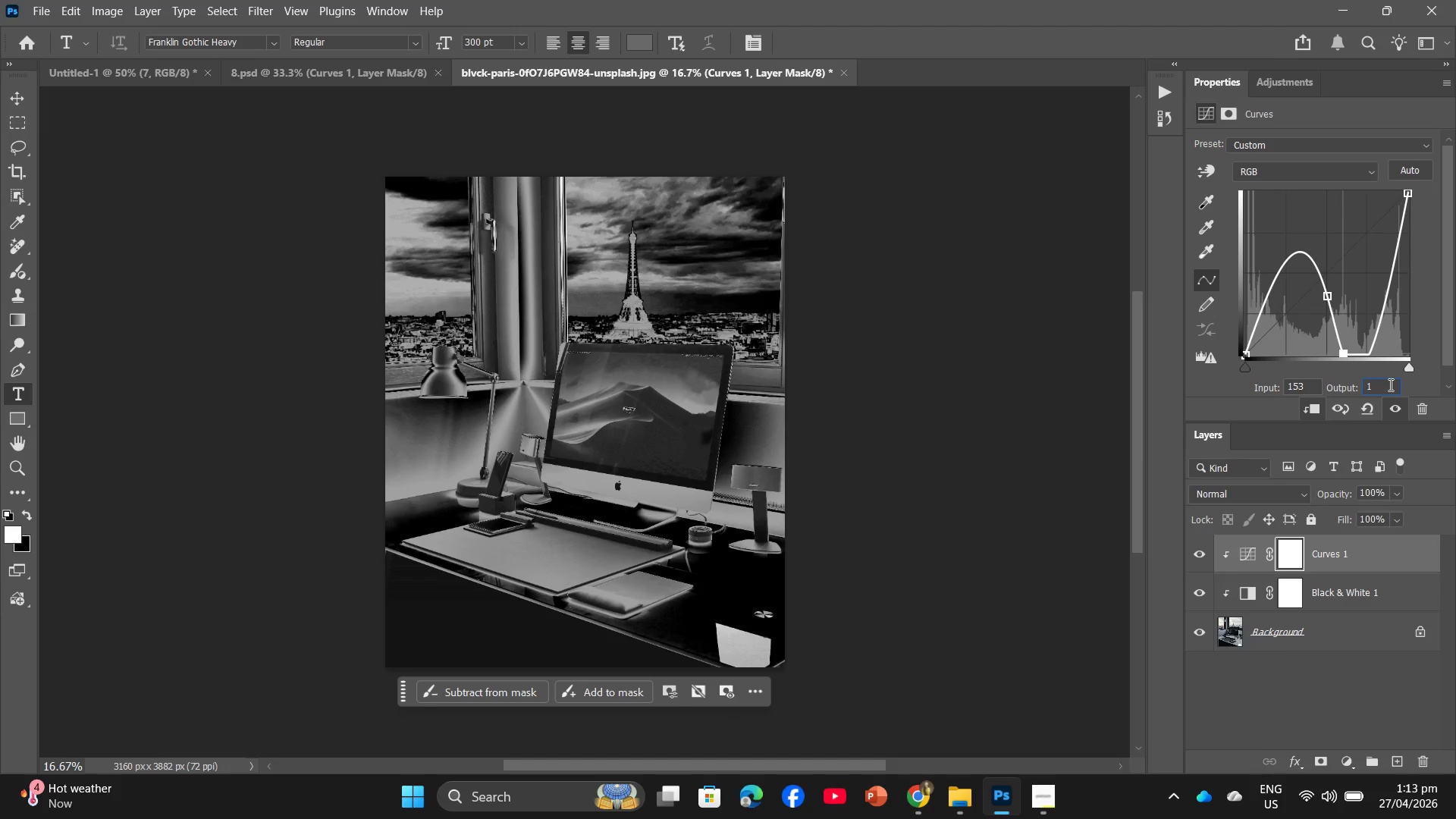 
key(Numpad4)
 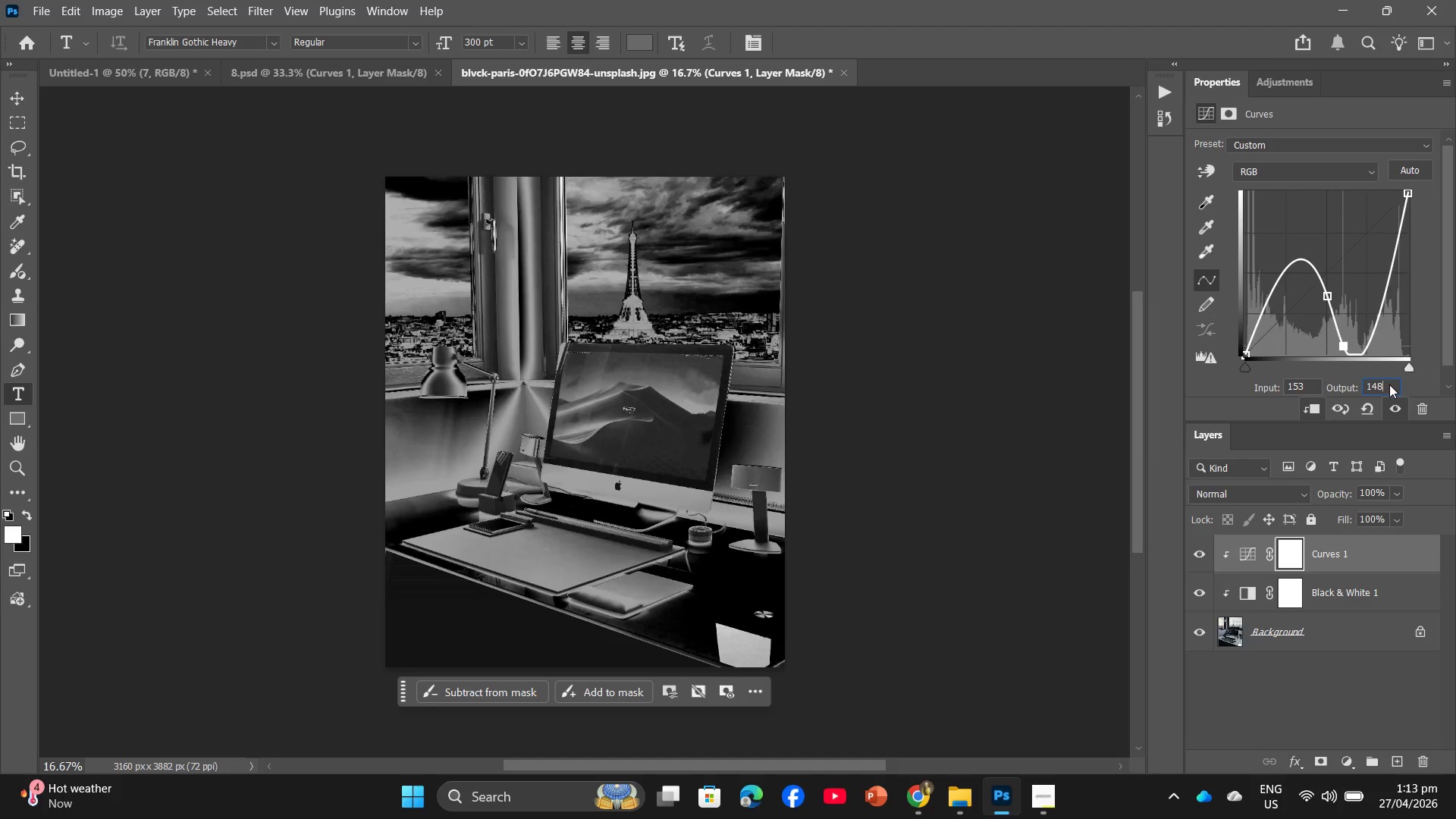 
key(Numpad8)
 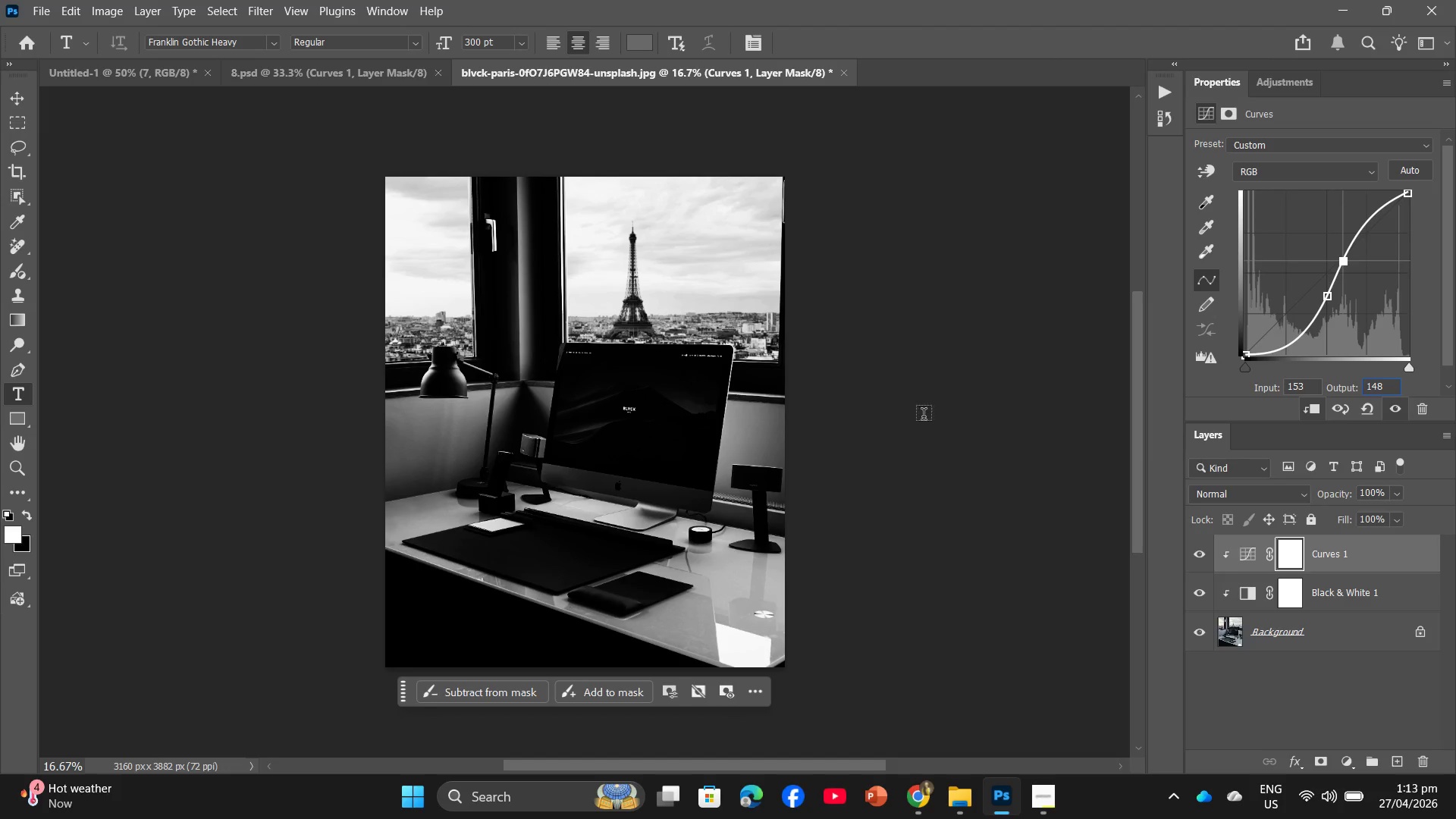 
hold_key(key=AltLeft, duration=1.05)
scroll: coordinate [767, 388], scroll_direction: up, amount: 9.0
 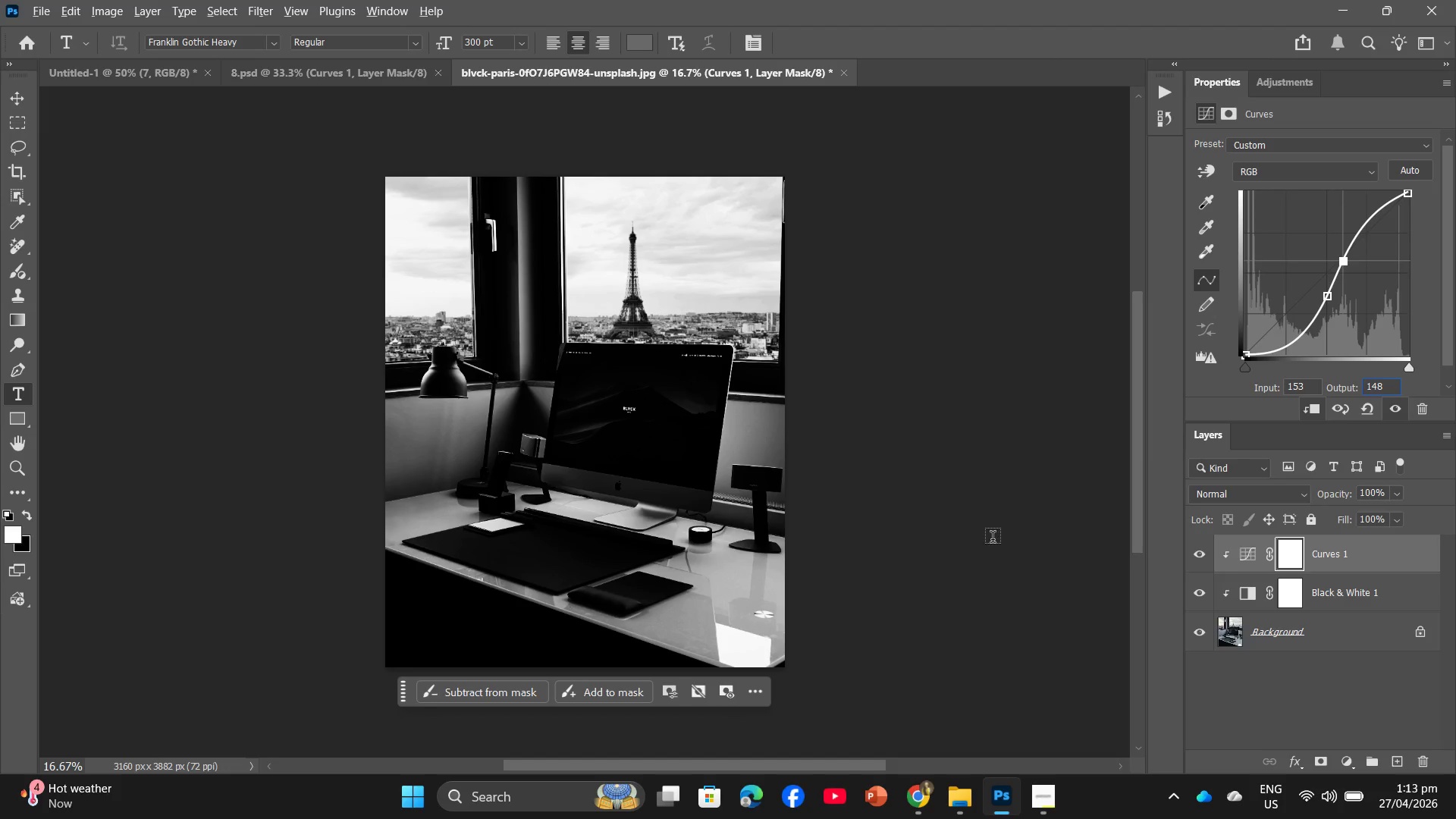 
hold_key(key=AltLeft, duration=0.48)
scroll: coordinate [954, 526], scroll_direction: up, amount: 5.0
 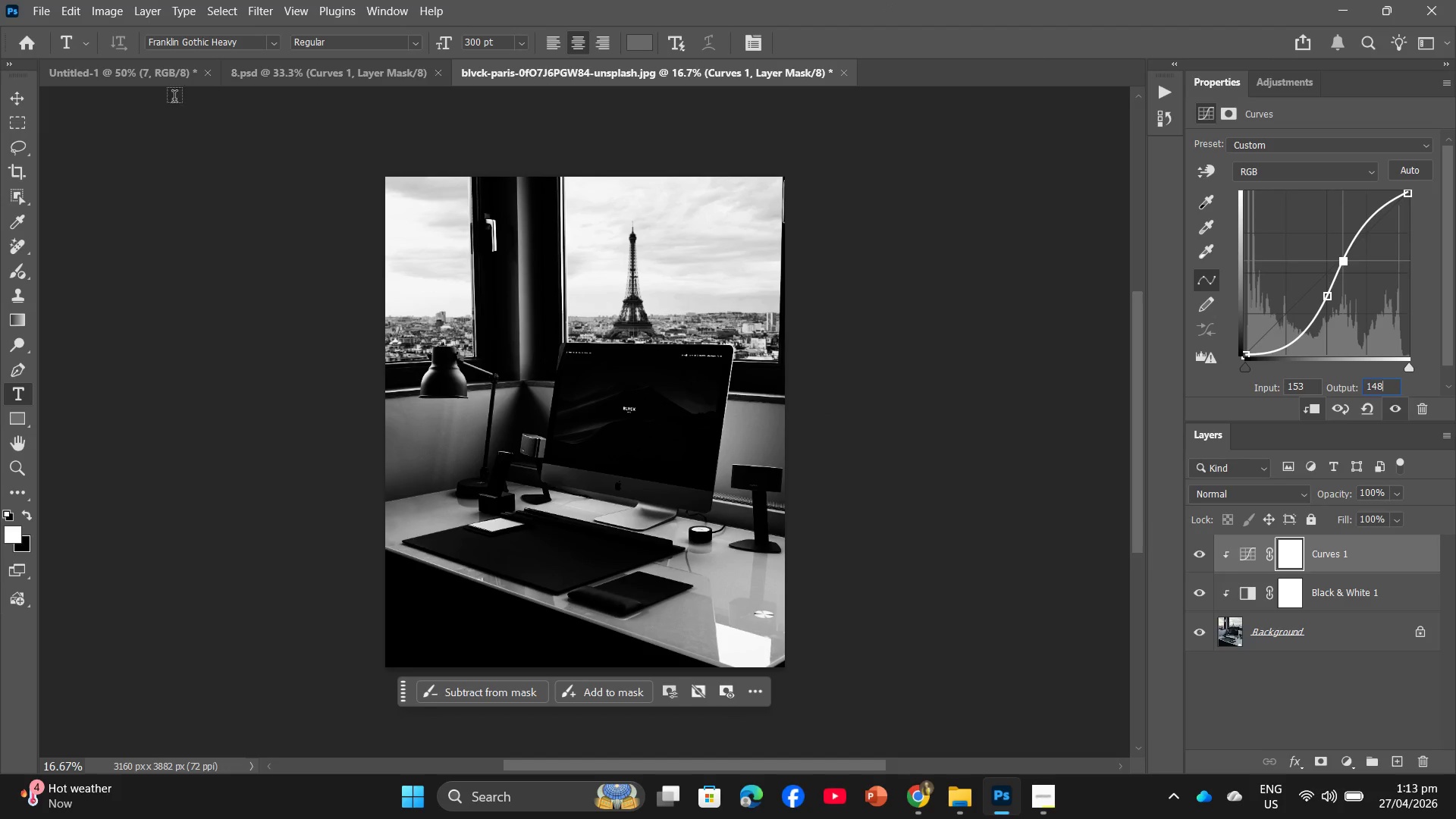 
left_click([131, 8])
 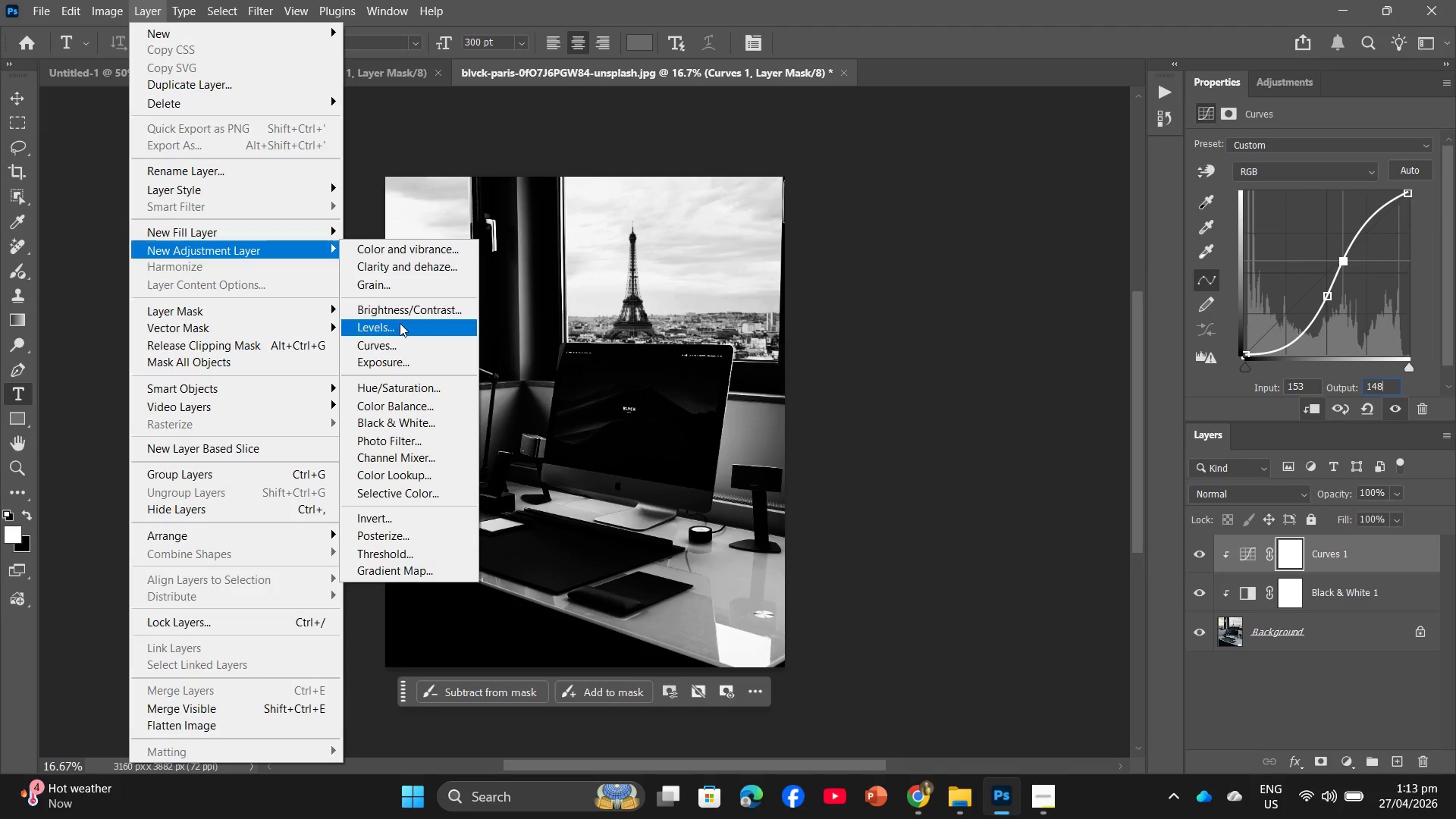 
left_click([402, 322])
 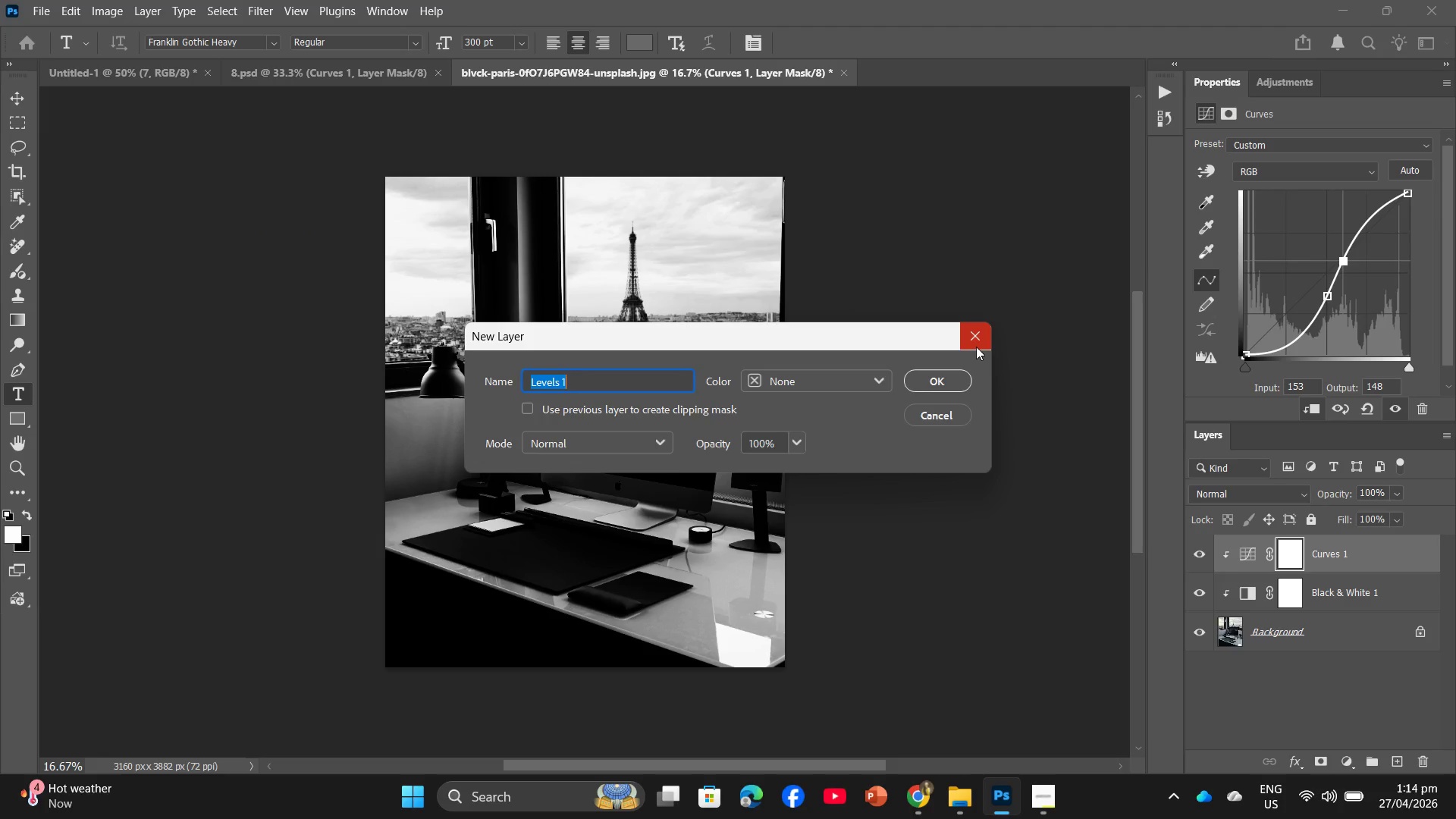 
wait(9.08)
 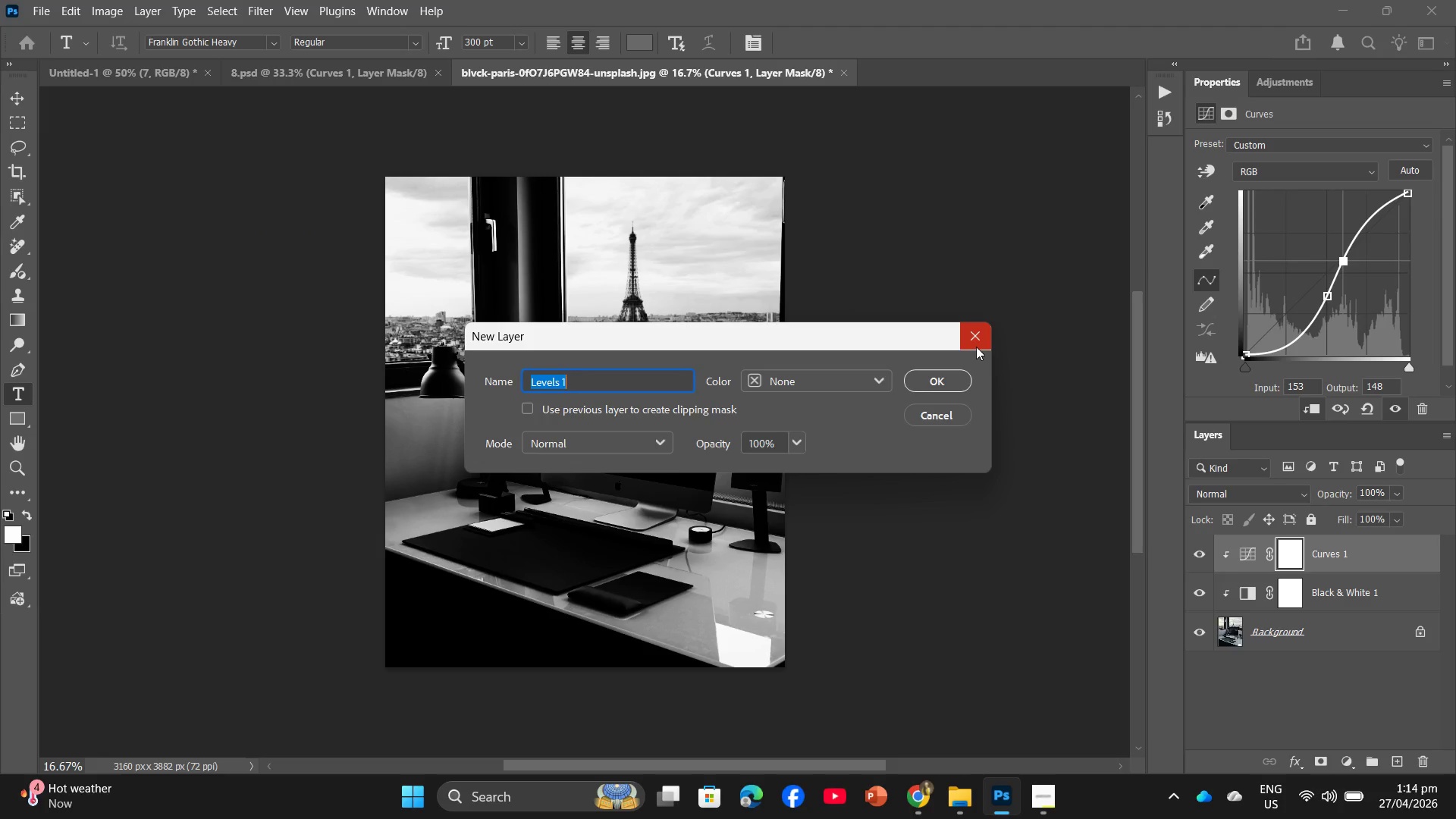 
left_click([523, 404])
 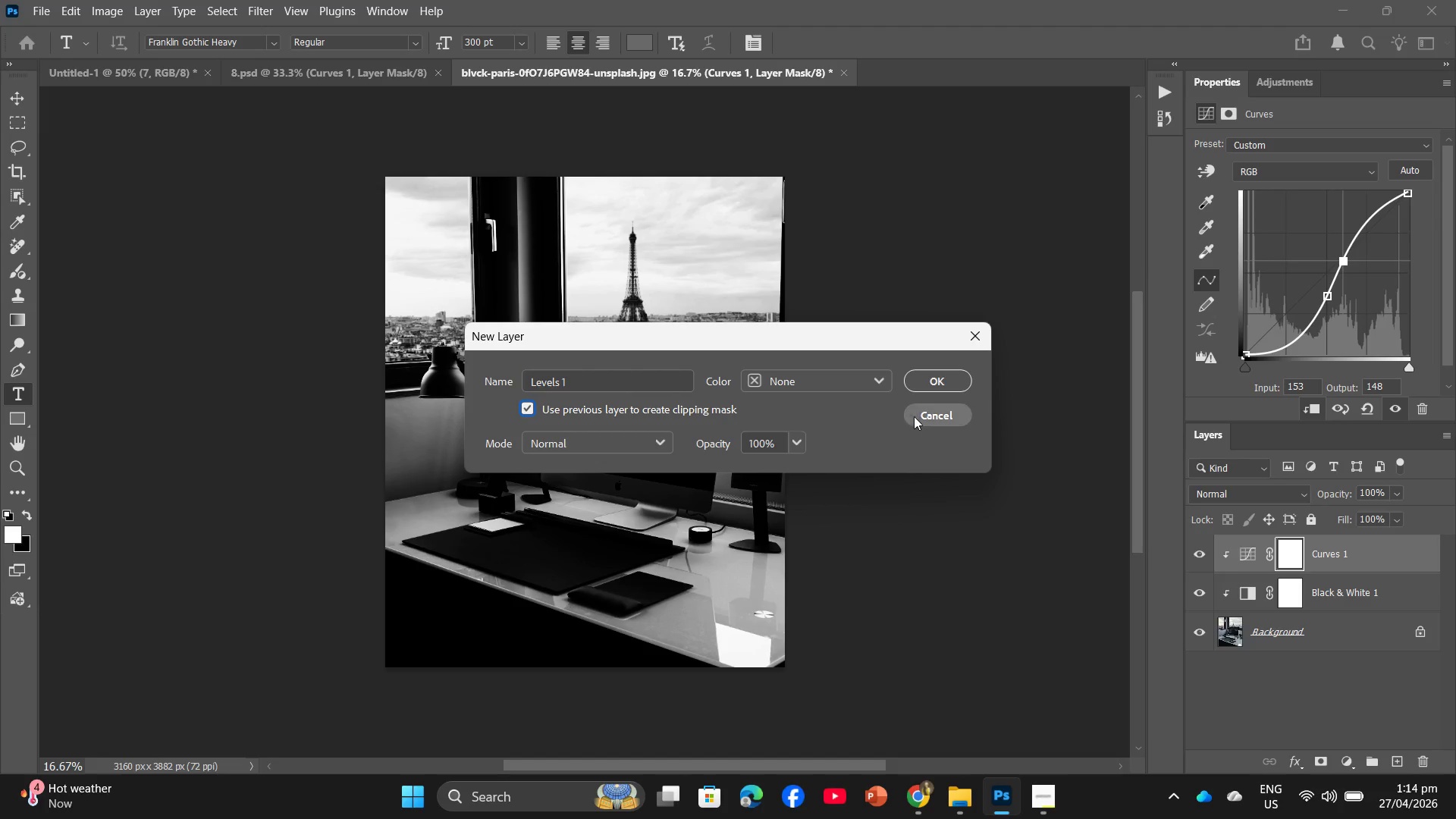 
left_click([921, 391])
 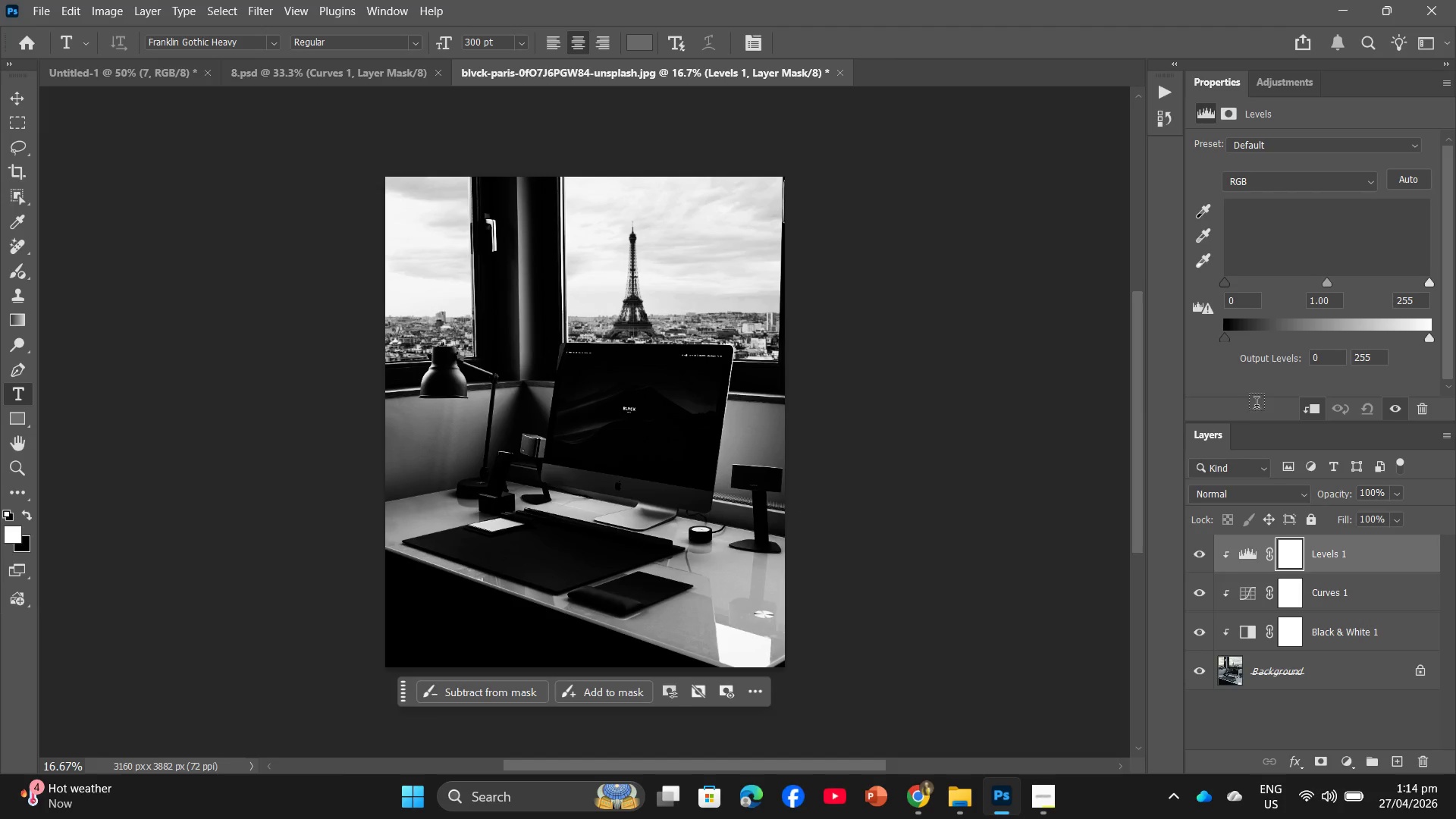 
left_click([1238, 293])
 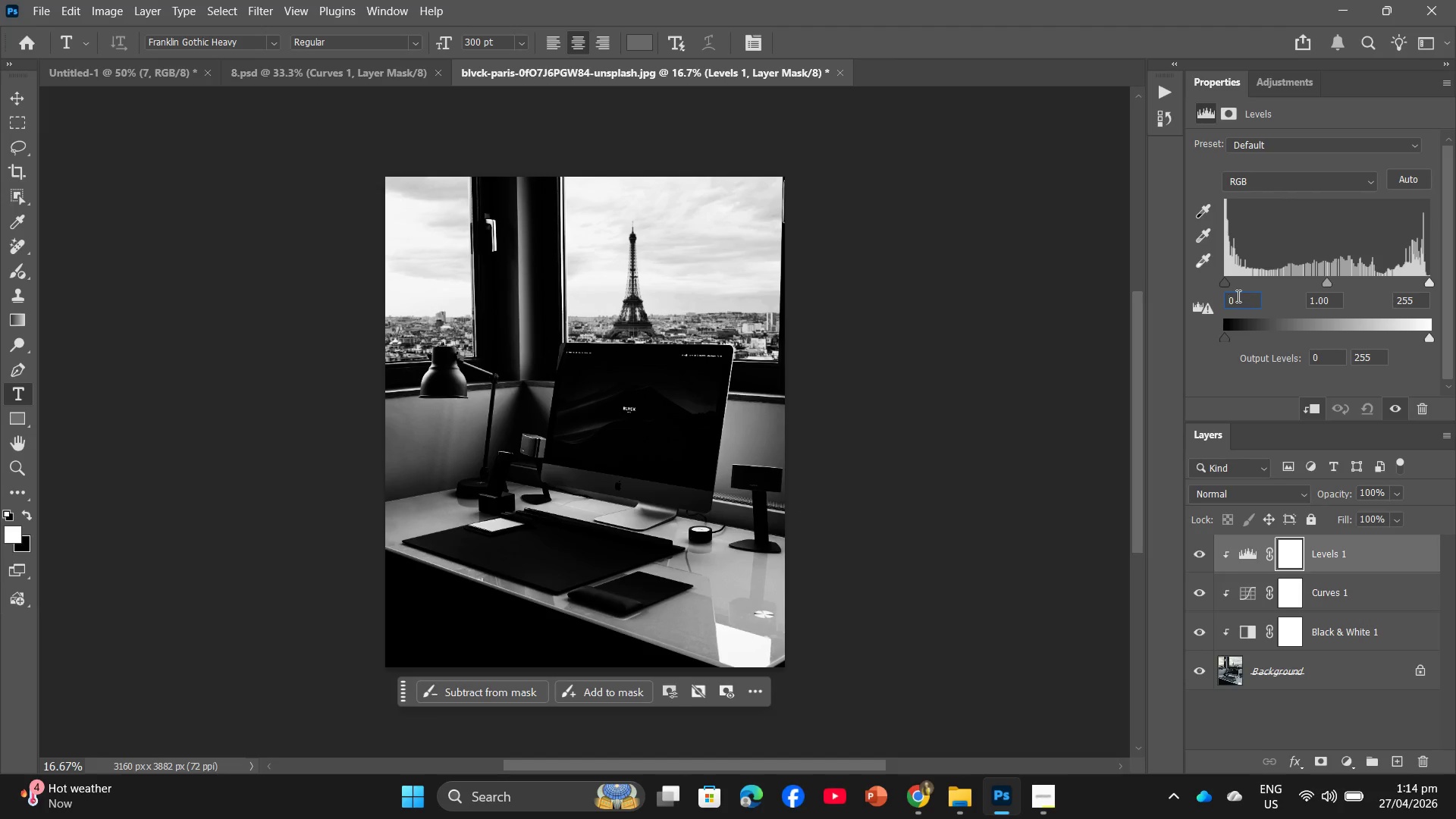 
key(ArrowRight)
 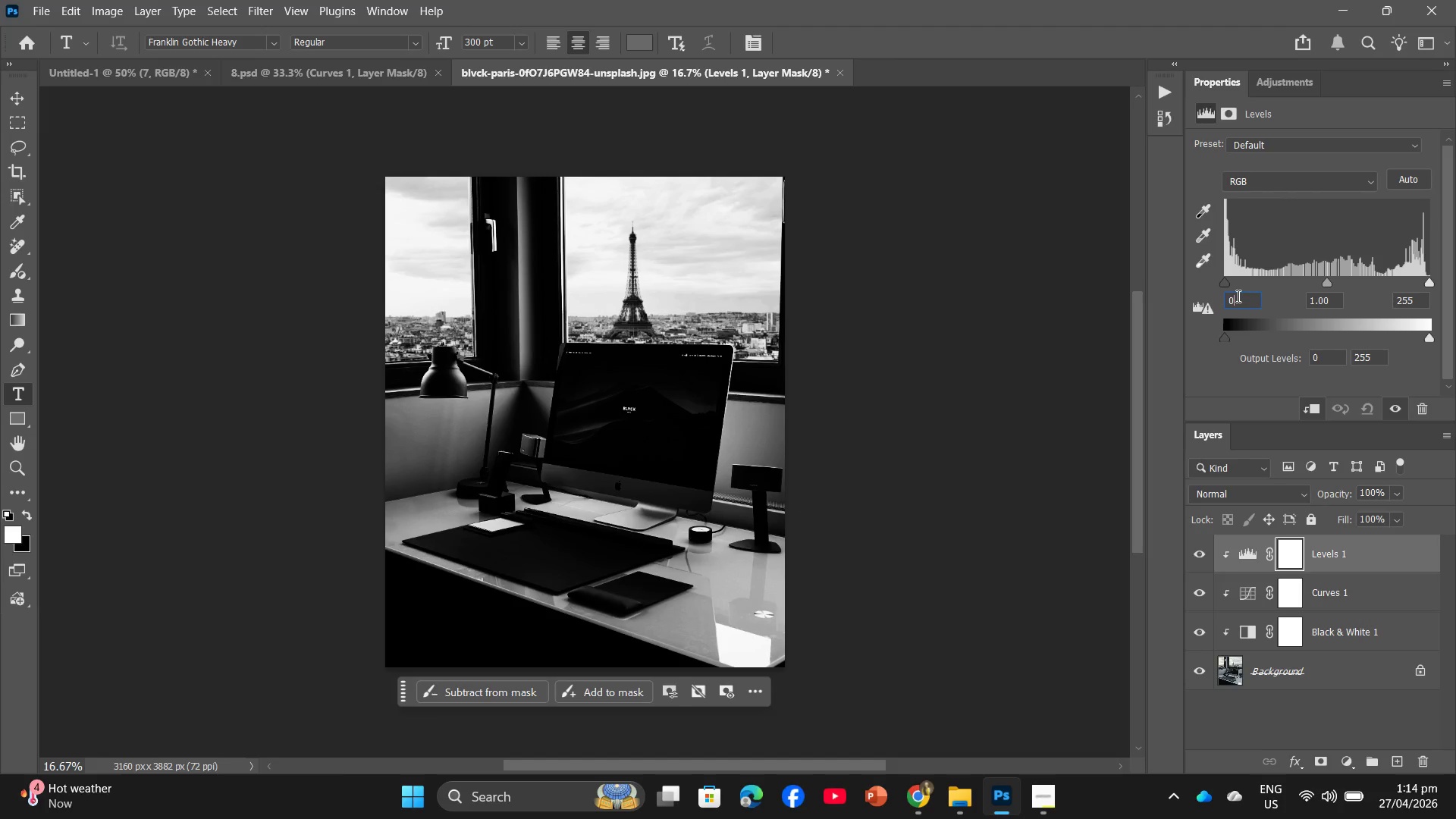 
key(Backspace)
 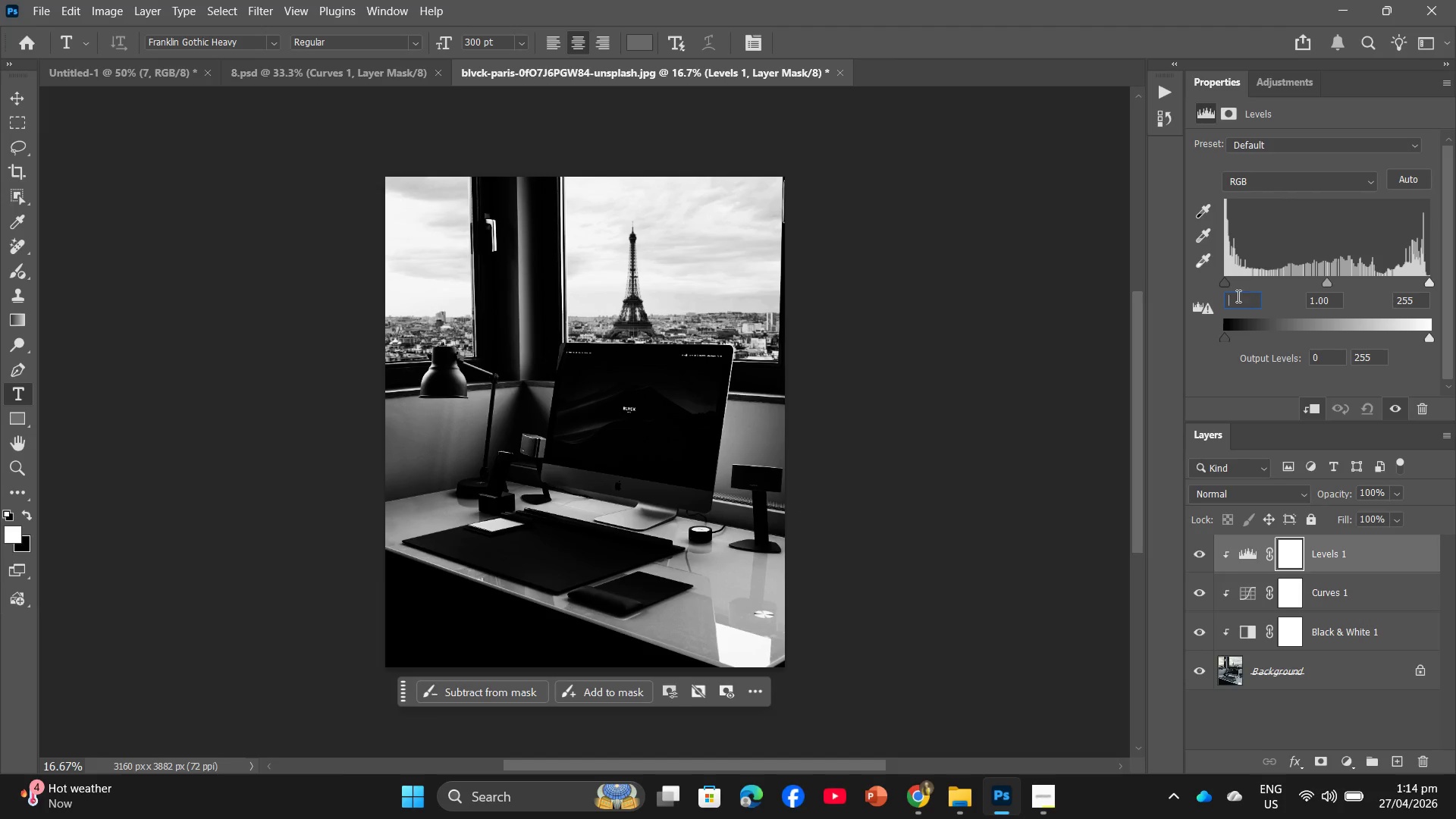 
key(Numpad1)